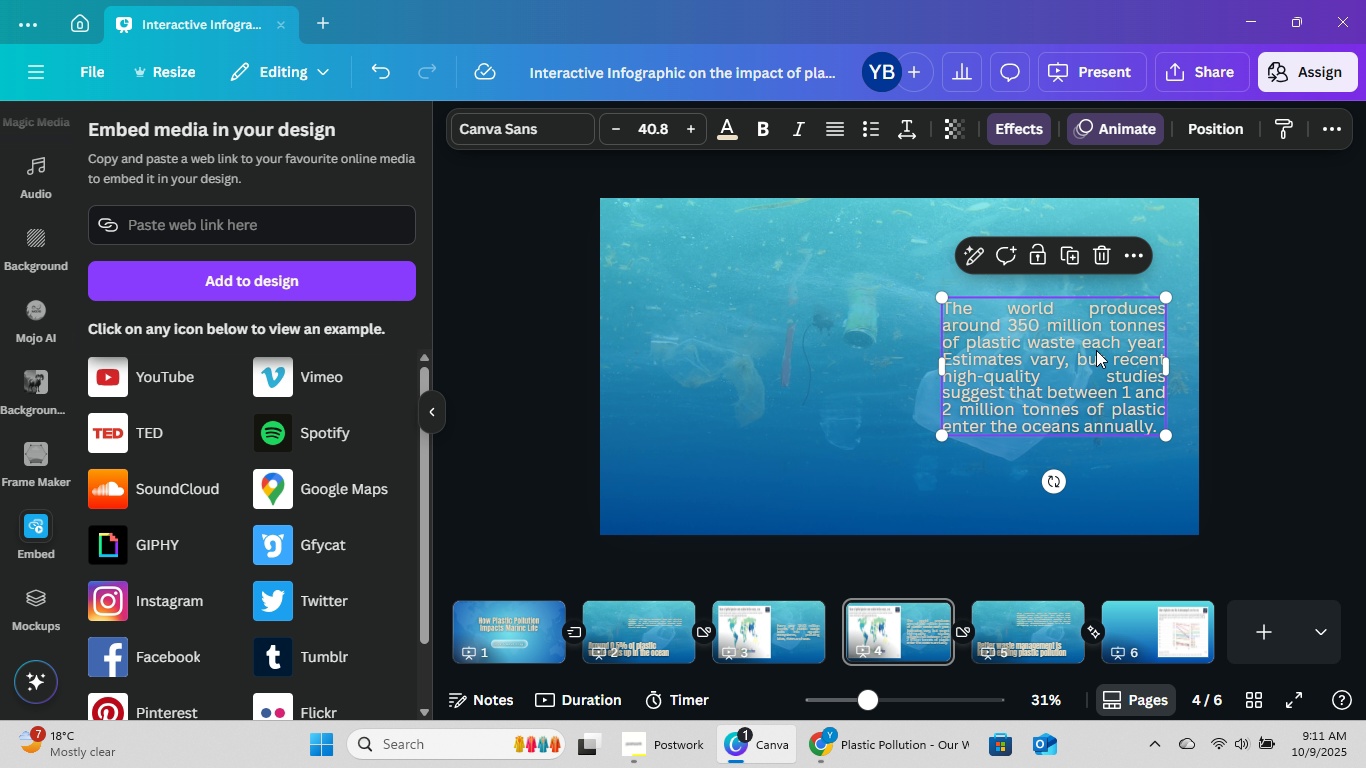 
key(Control+C)
 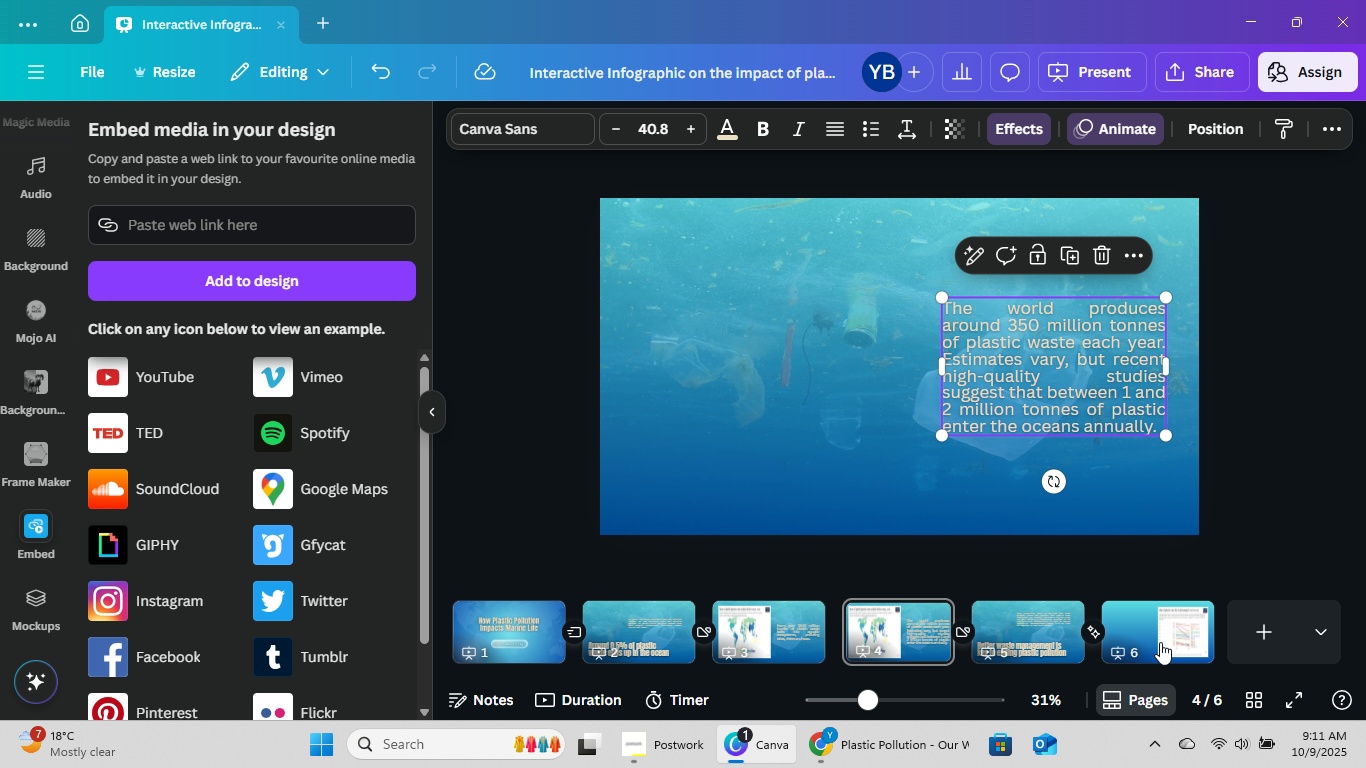 
left_click([1160, 642])
 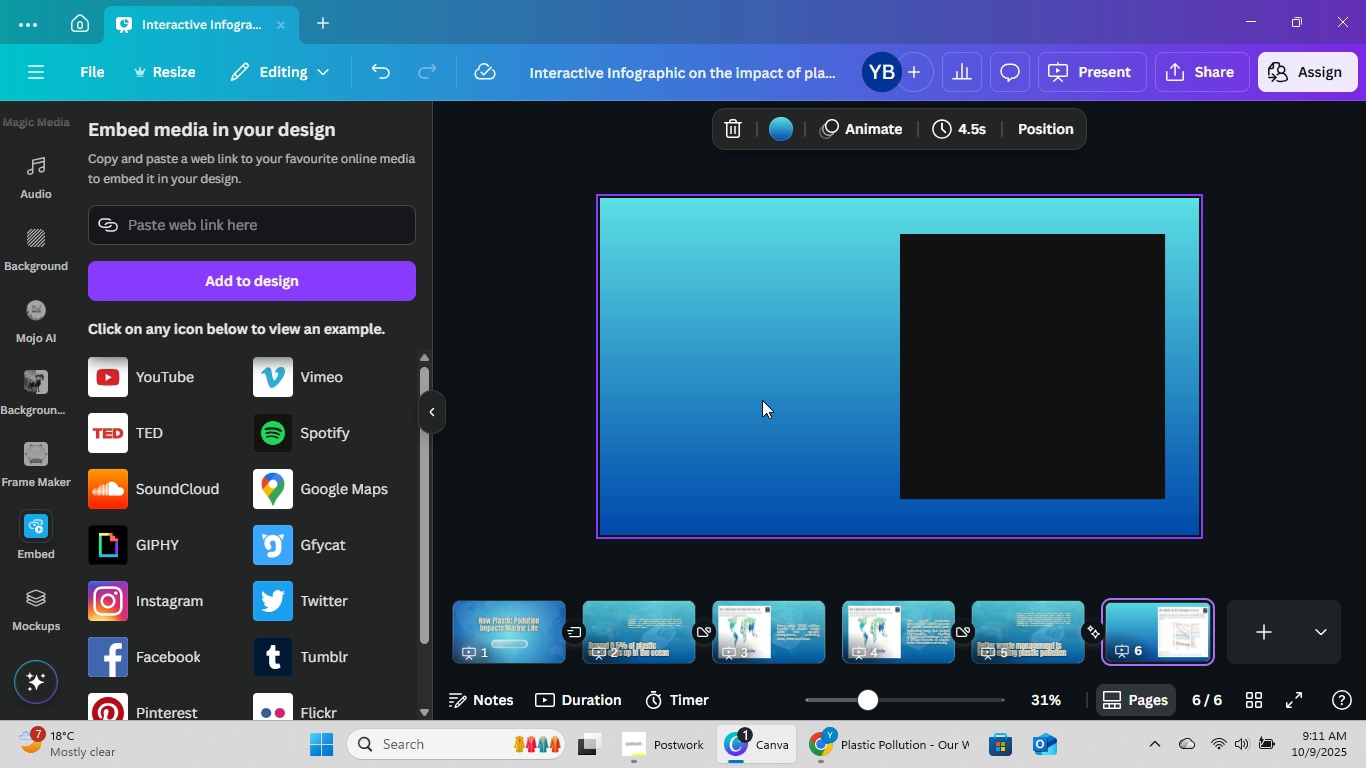 
left_click([762, 399])
 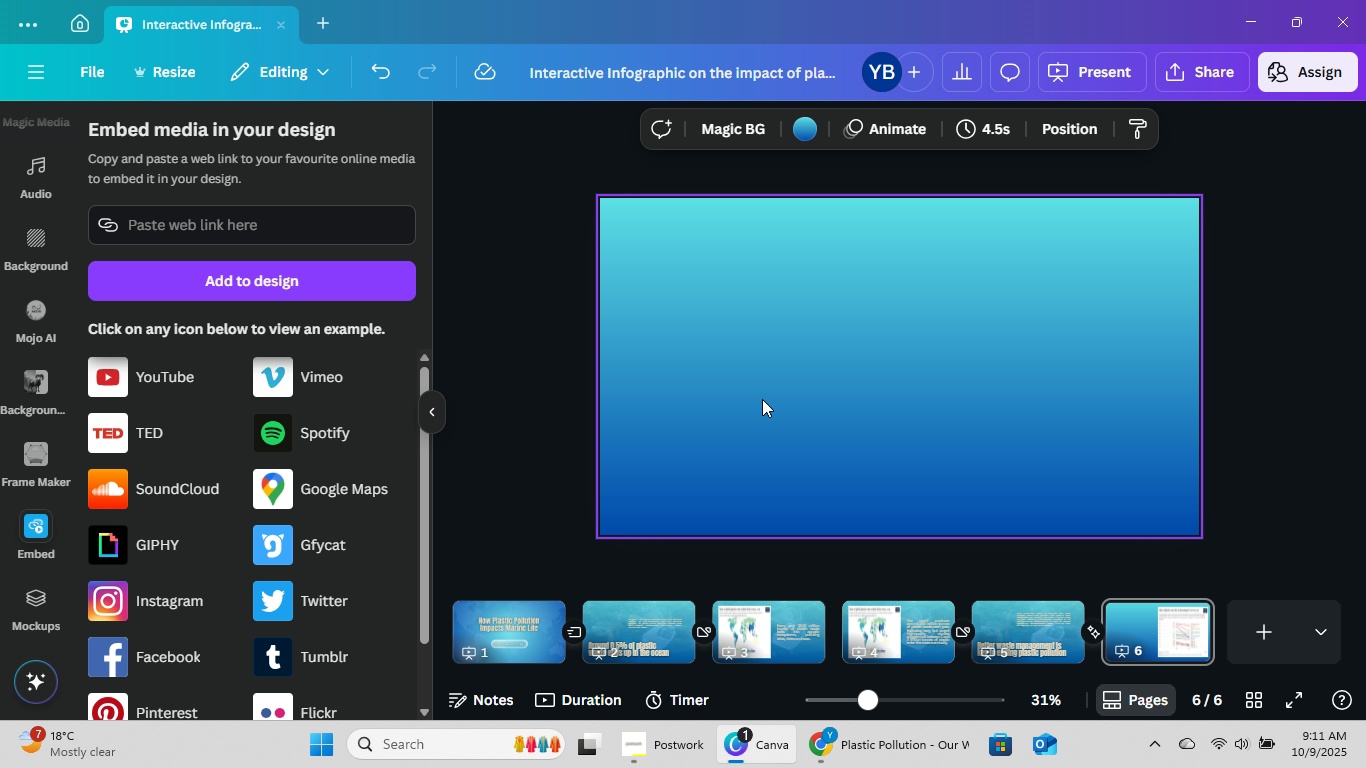 
key(Control+V)
 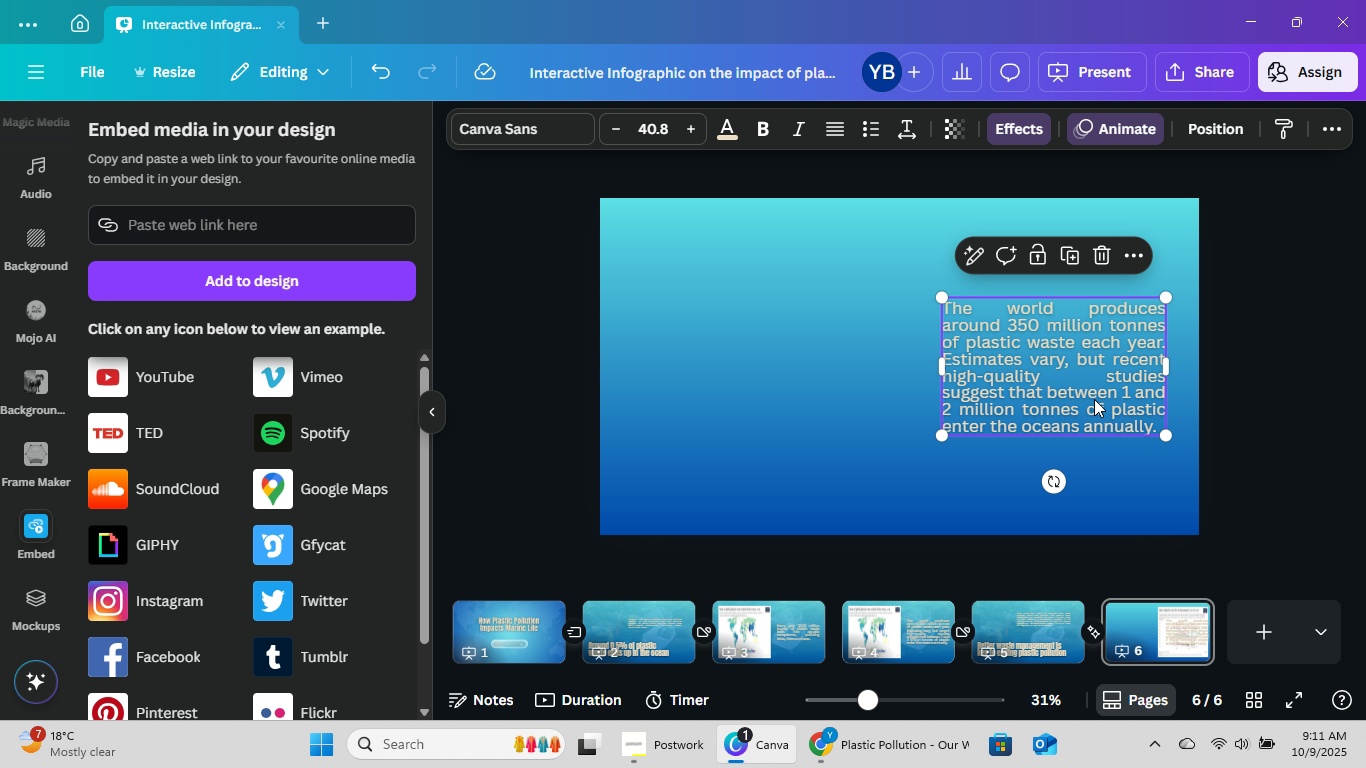 
left_click_drag(start_coordinate=[1094, 399], to_coordinate=[822, 401])
 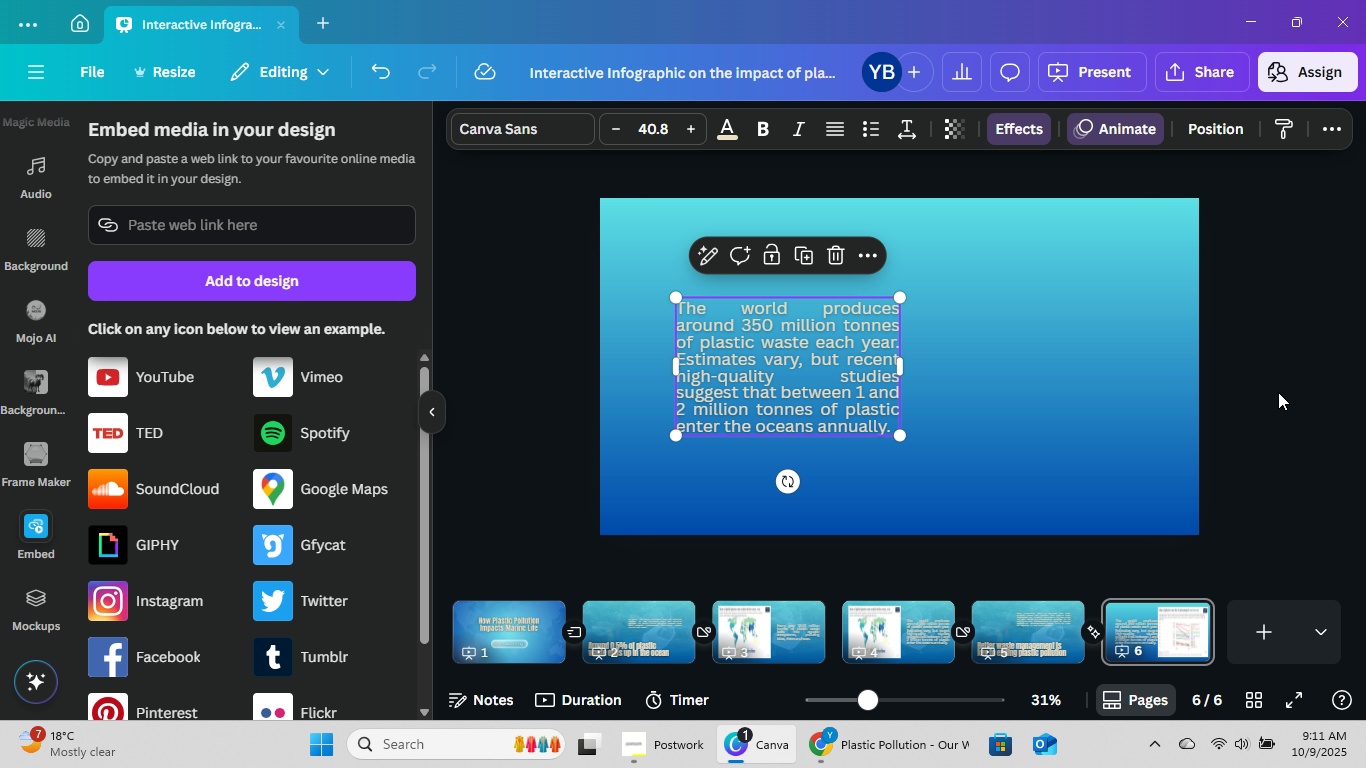 
left_click([1278, 392])
 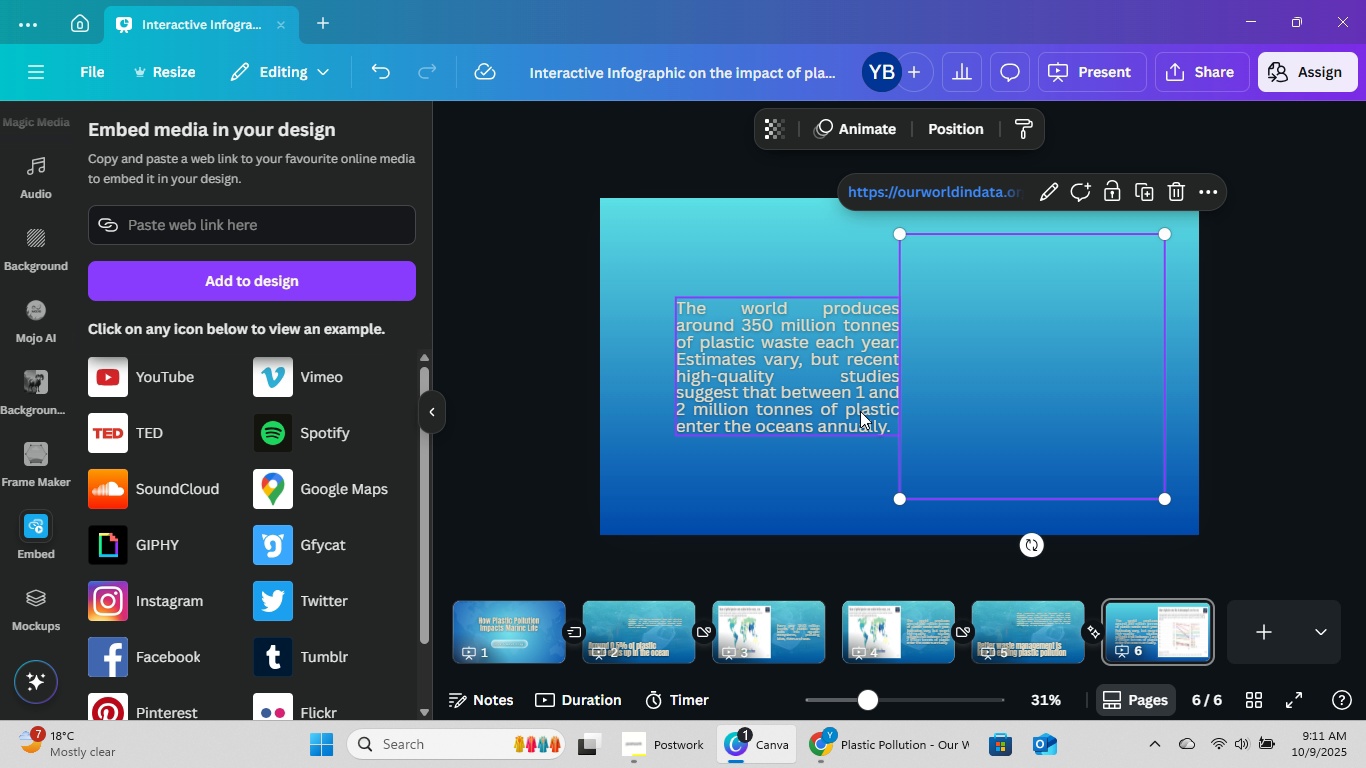 
left_click_drag(start_coordinate=[859, 411], to_coordinate=[820, 413])
 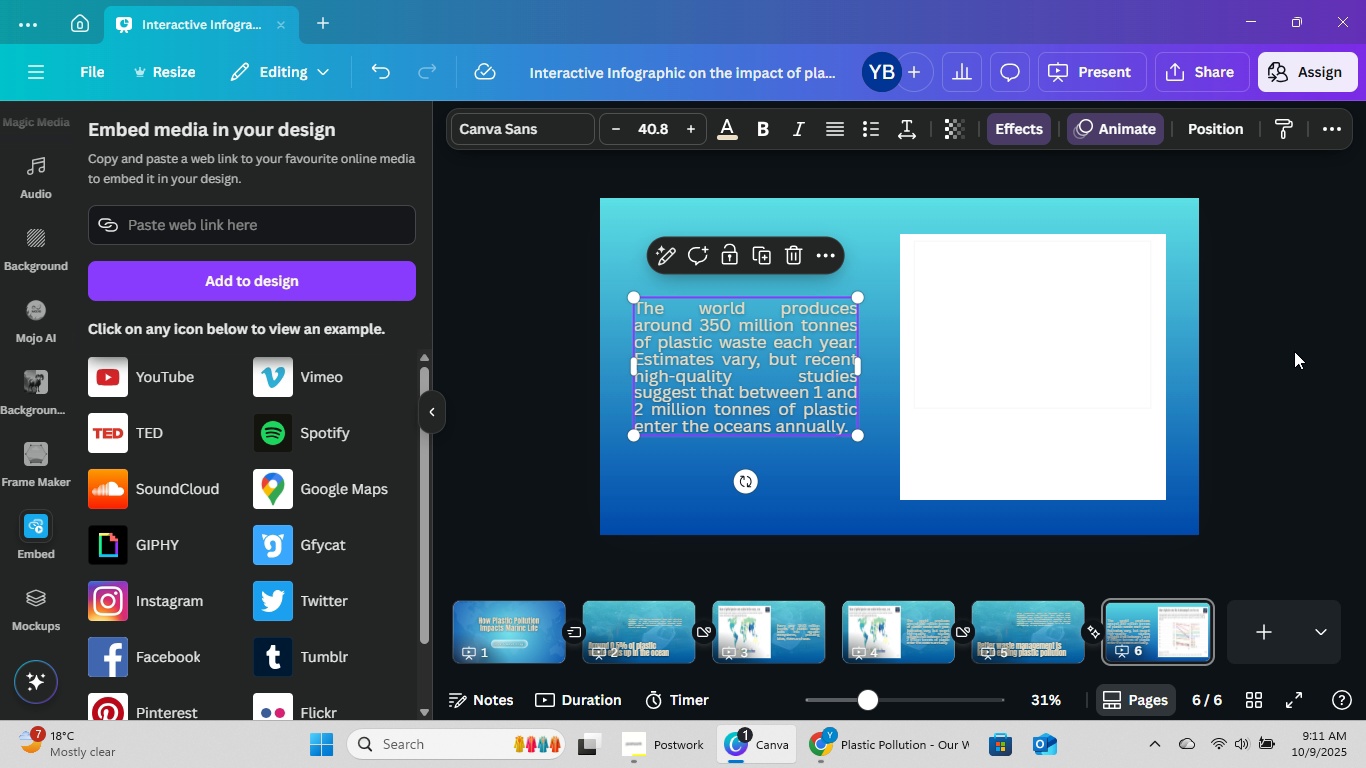 
left_click([1294, 351])
 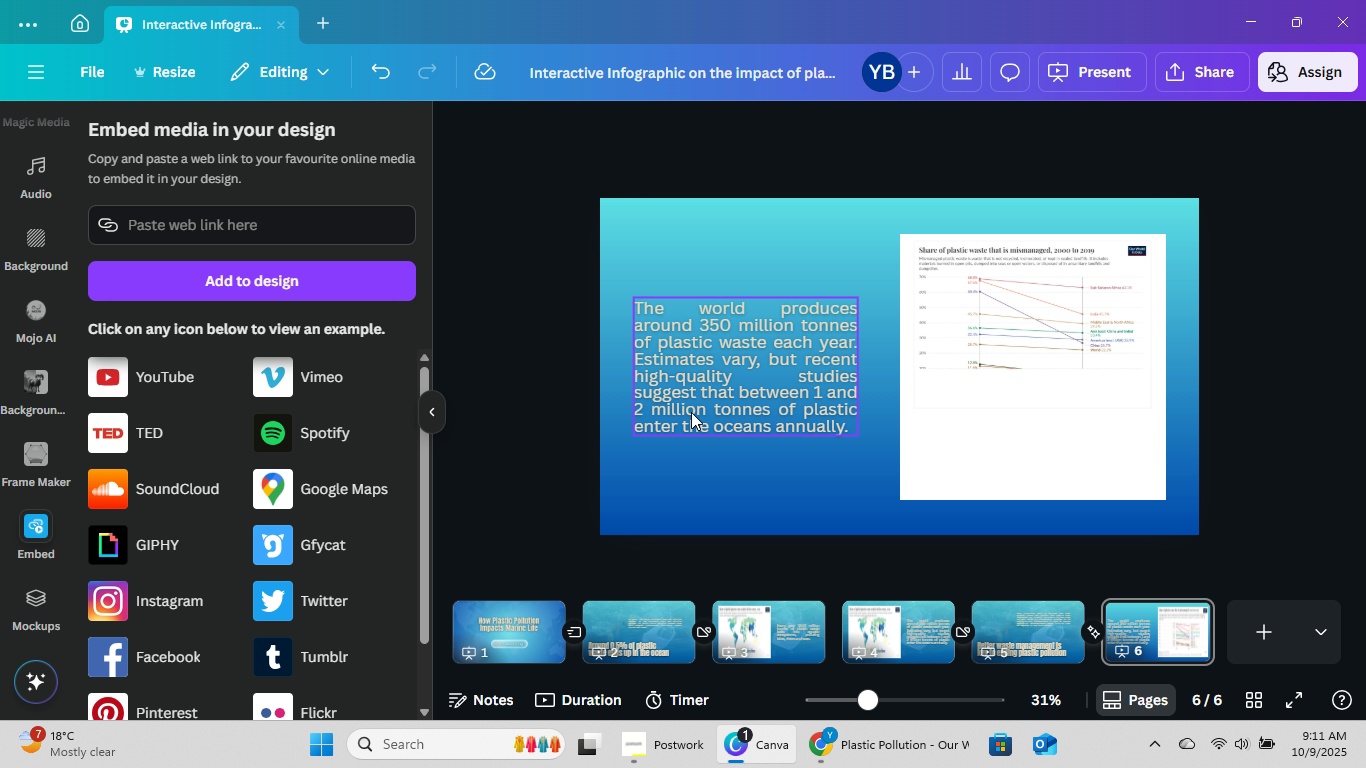 
wait(5.68)
 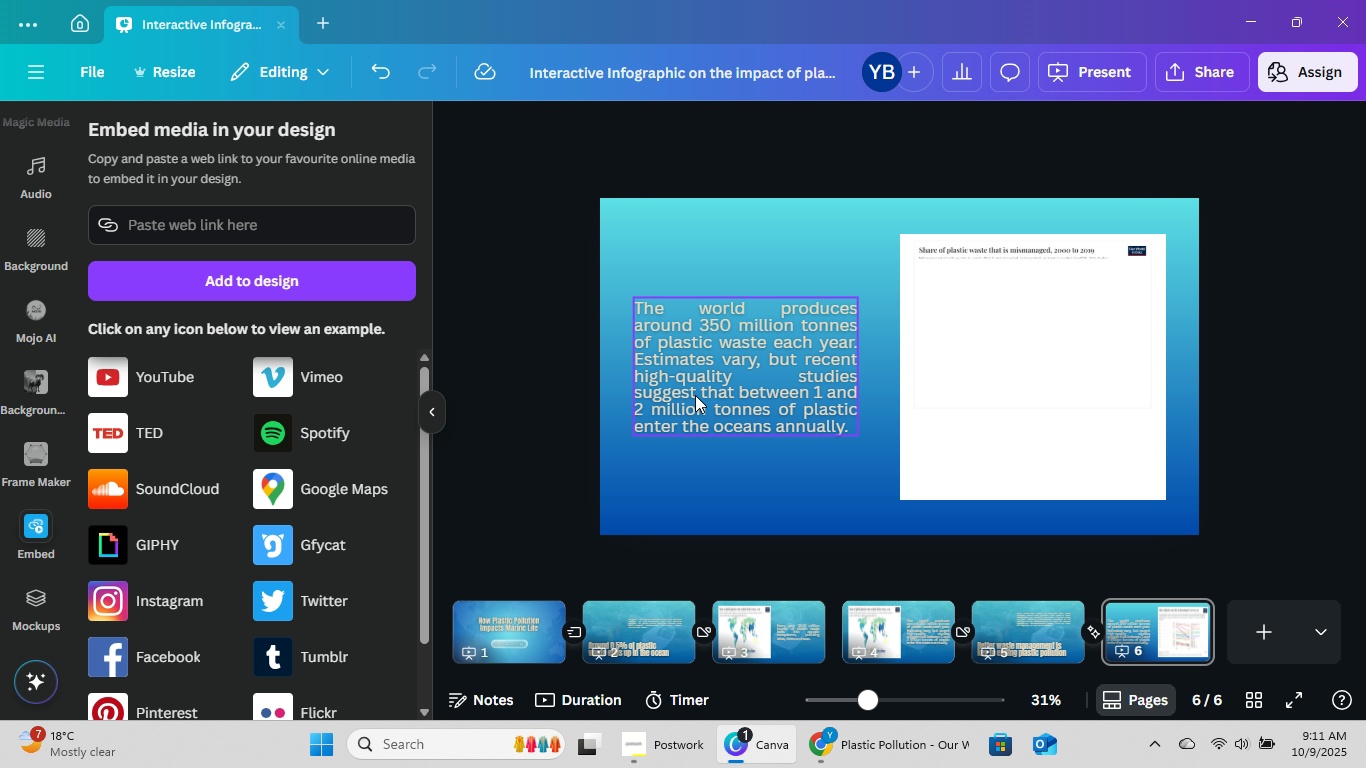 
left_click([1135, 654])
 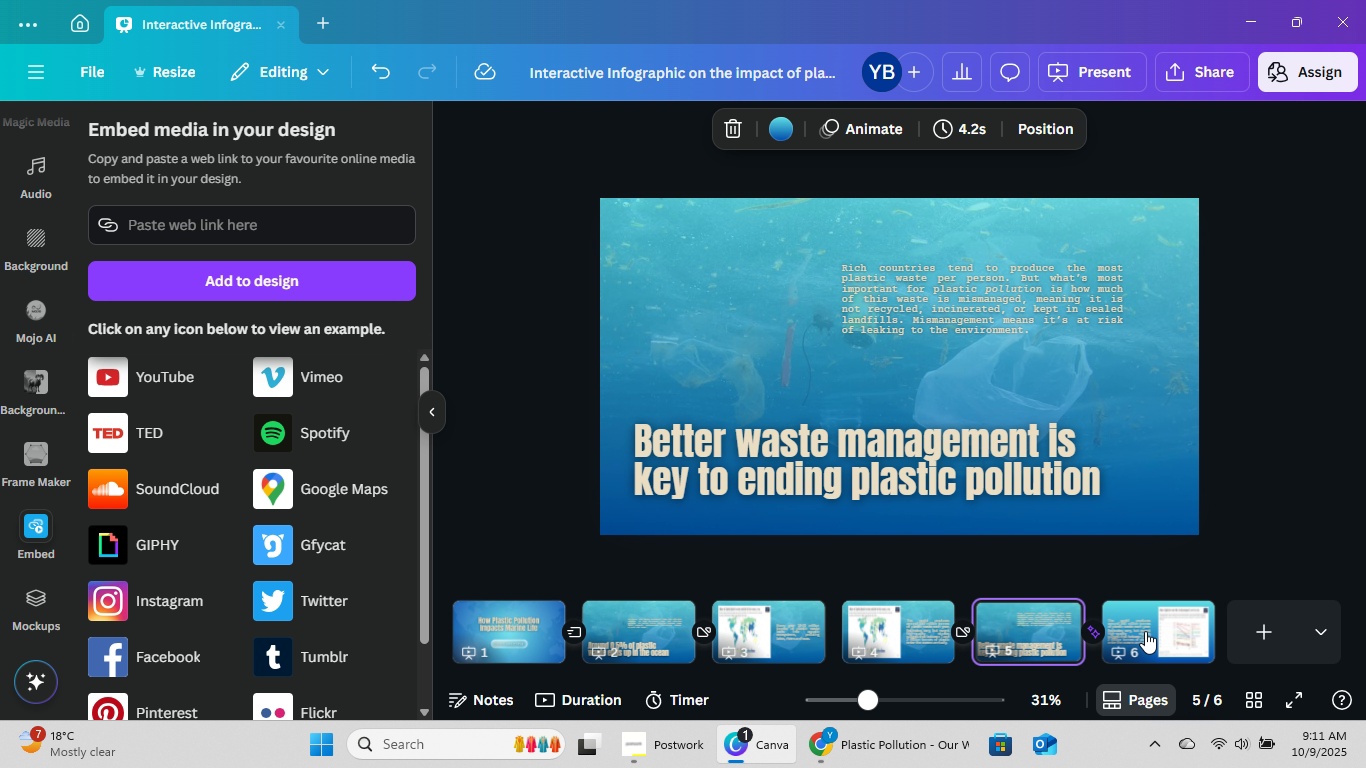 
left_click([1162, 473])
 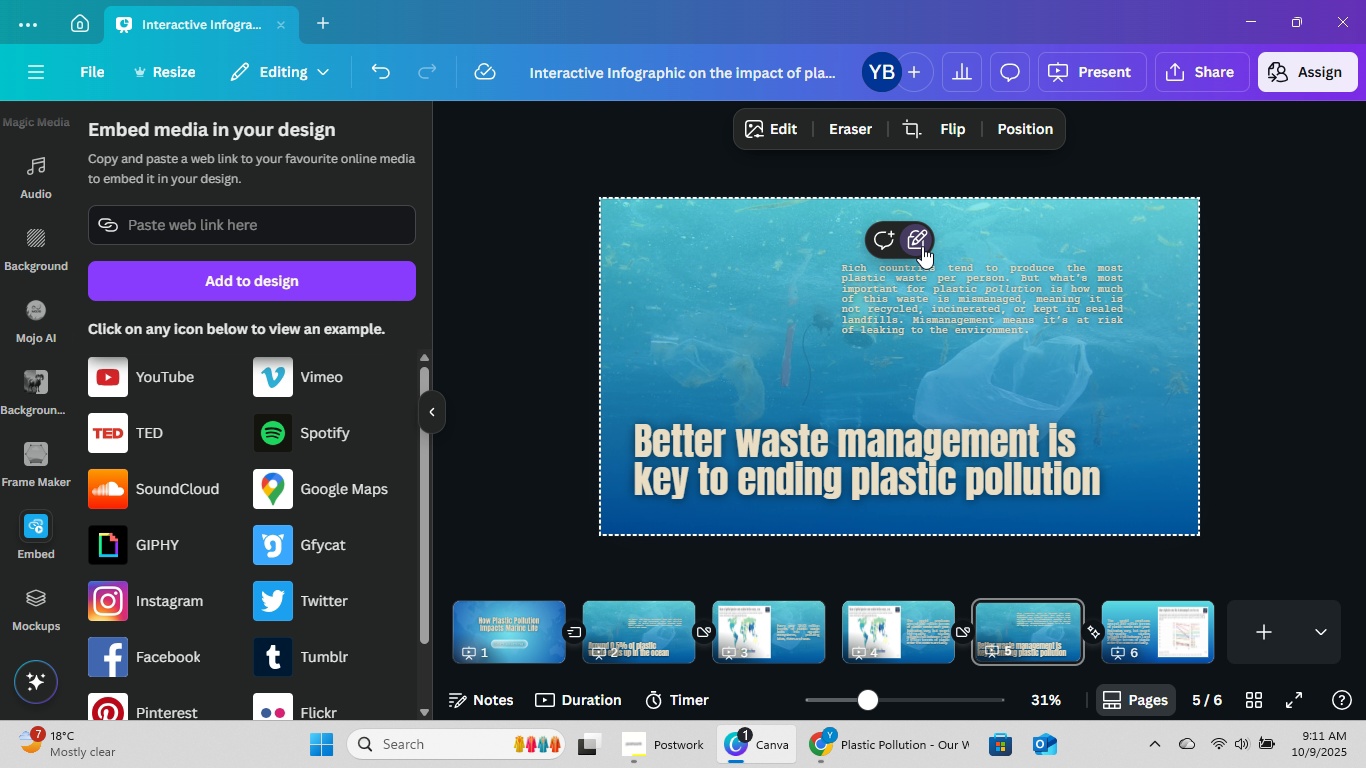 
double_click([922, 246])
 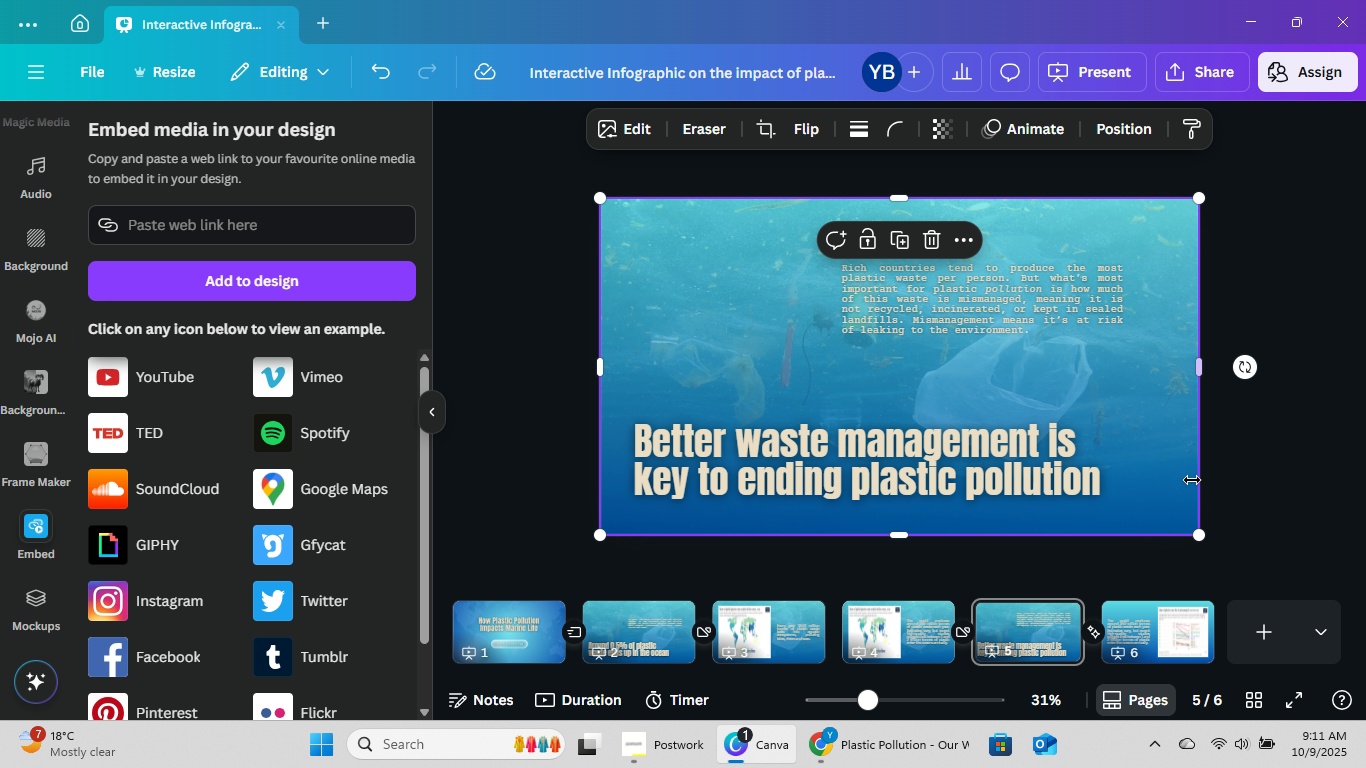 
left_click([1192, 480])
 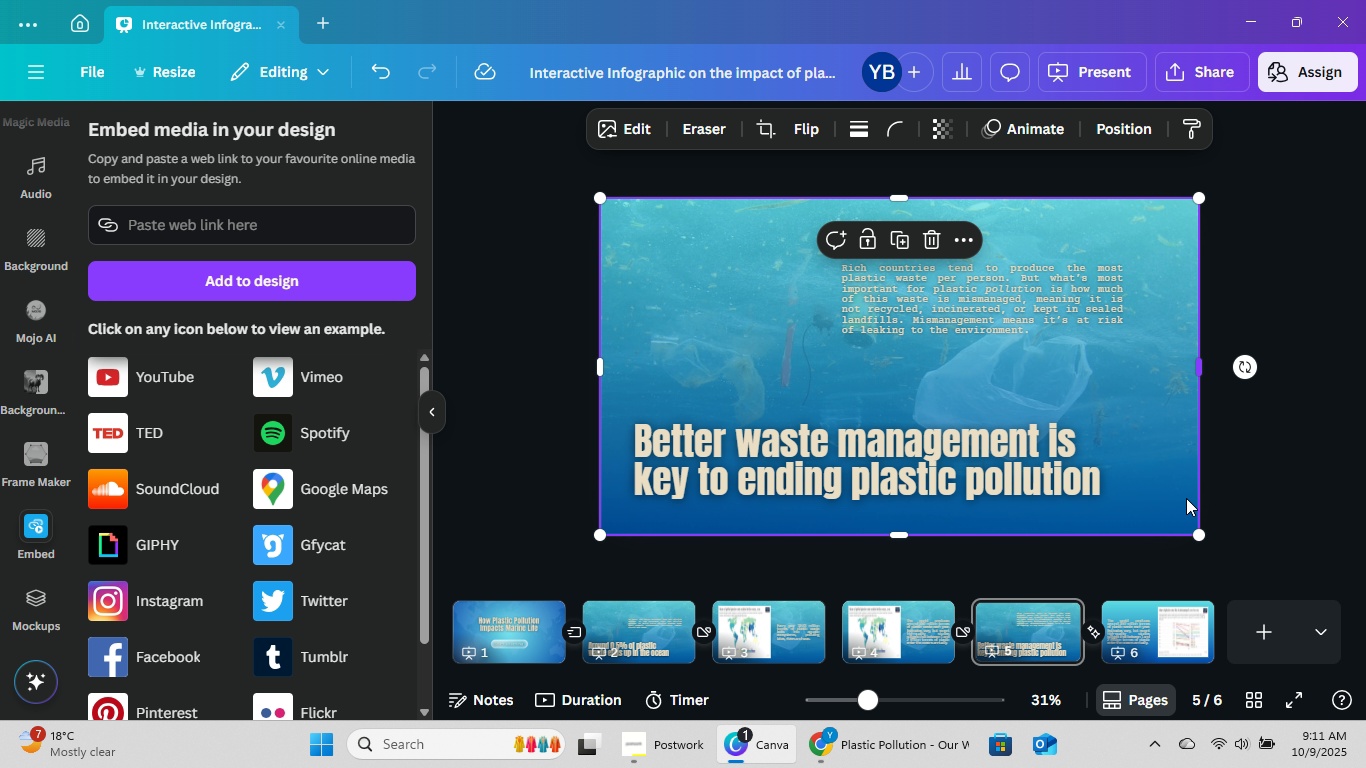 
key(Control+C)
 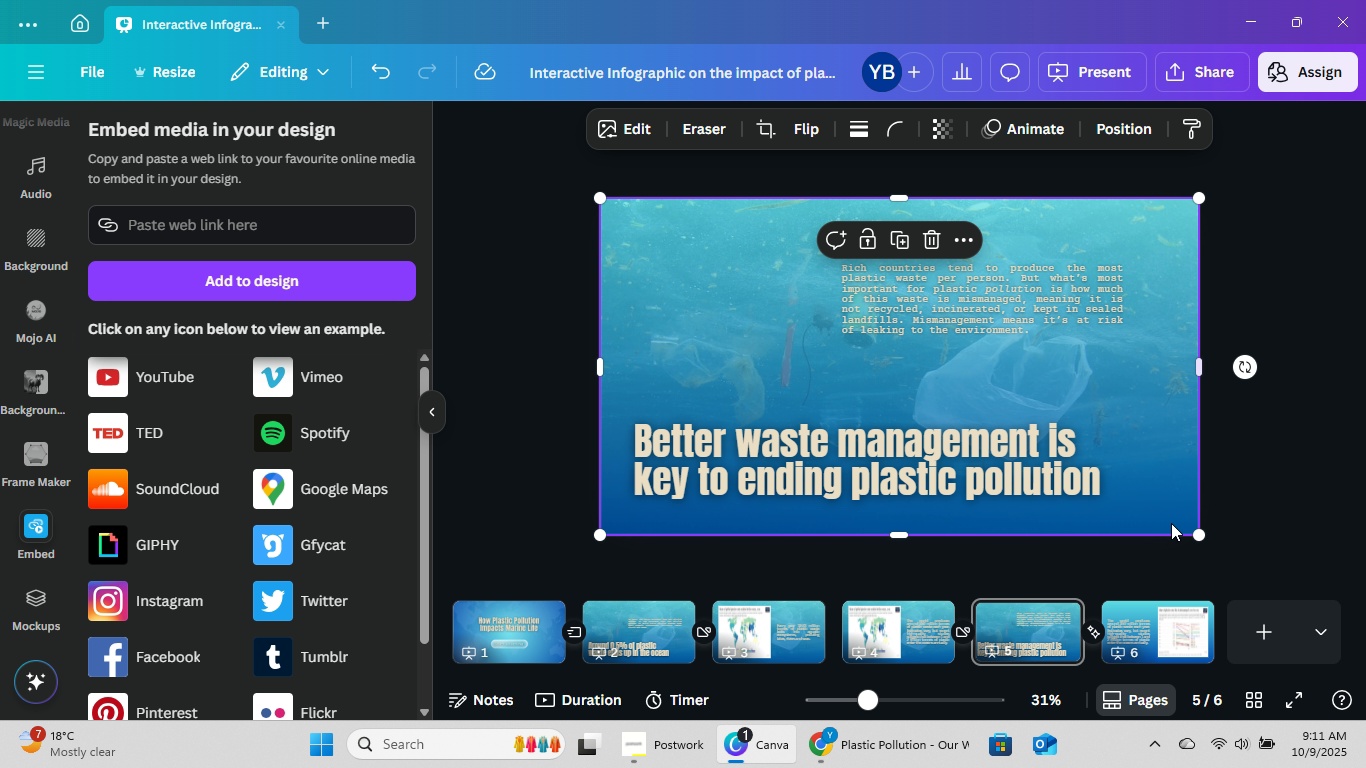 
key(Control+C)
 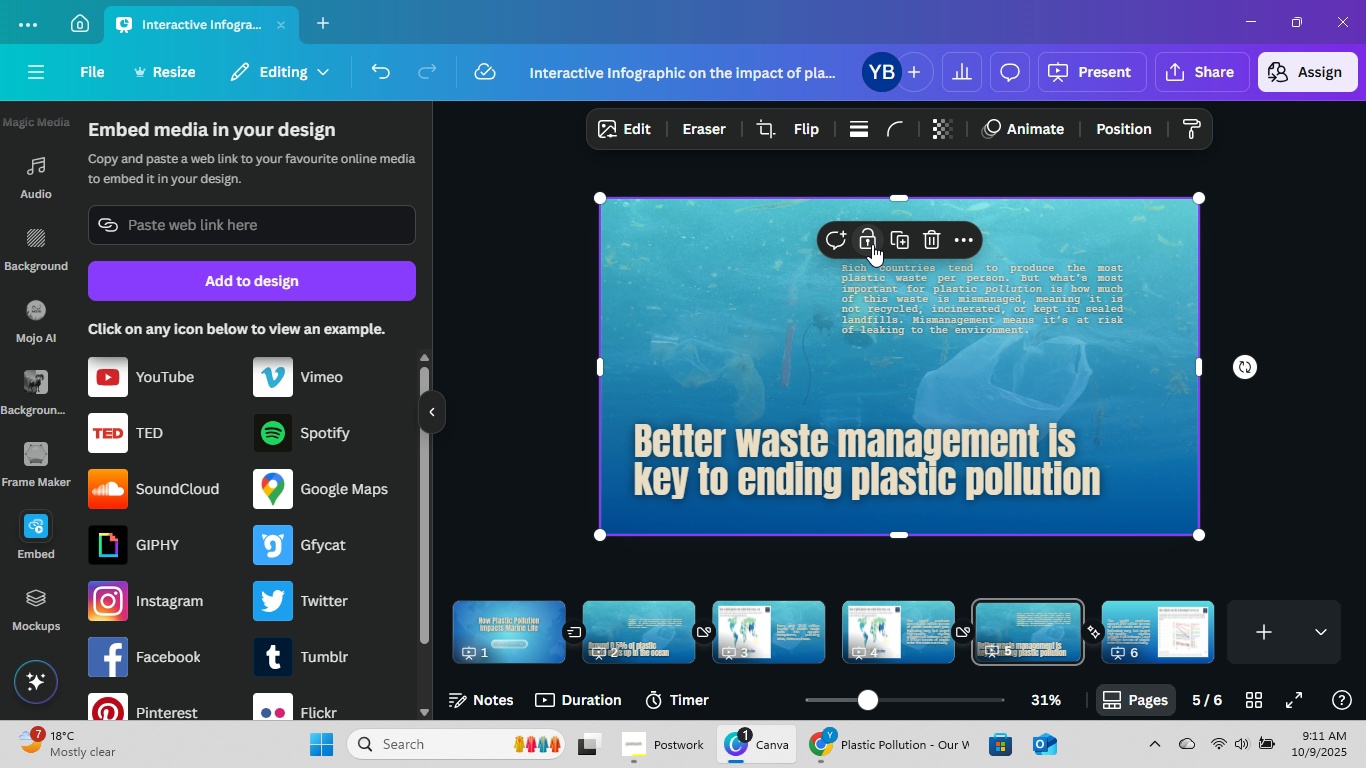 
left_click([873, 240])
 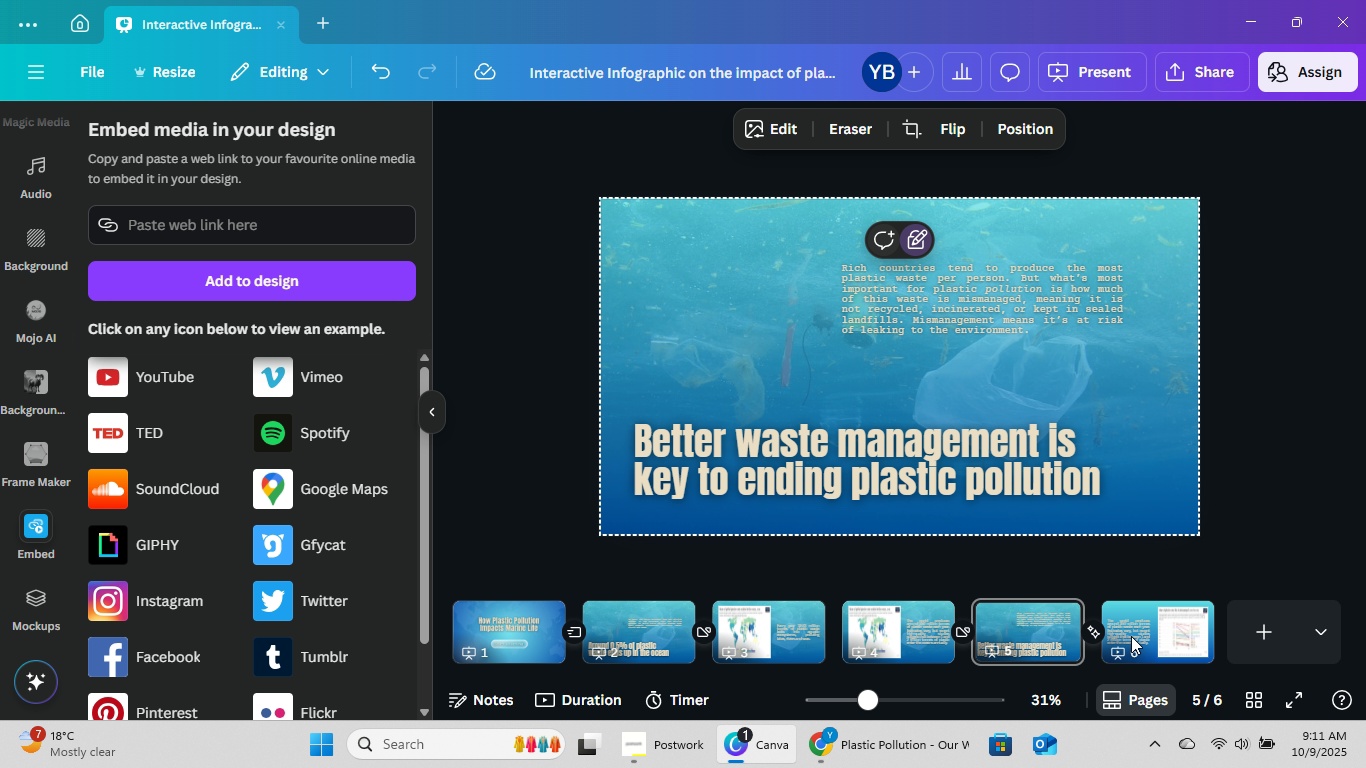 
left_click([1131, 636])
 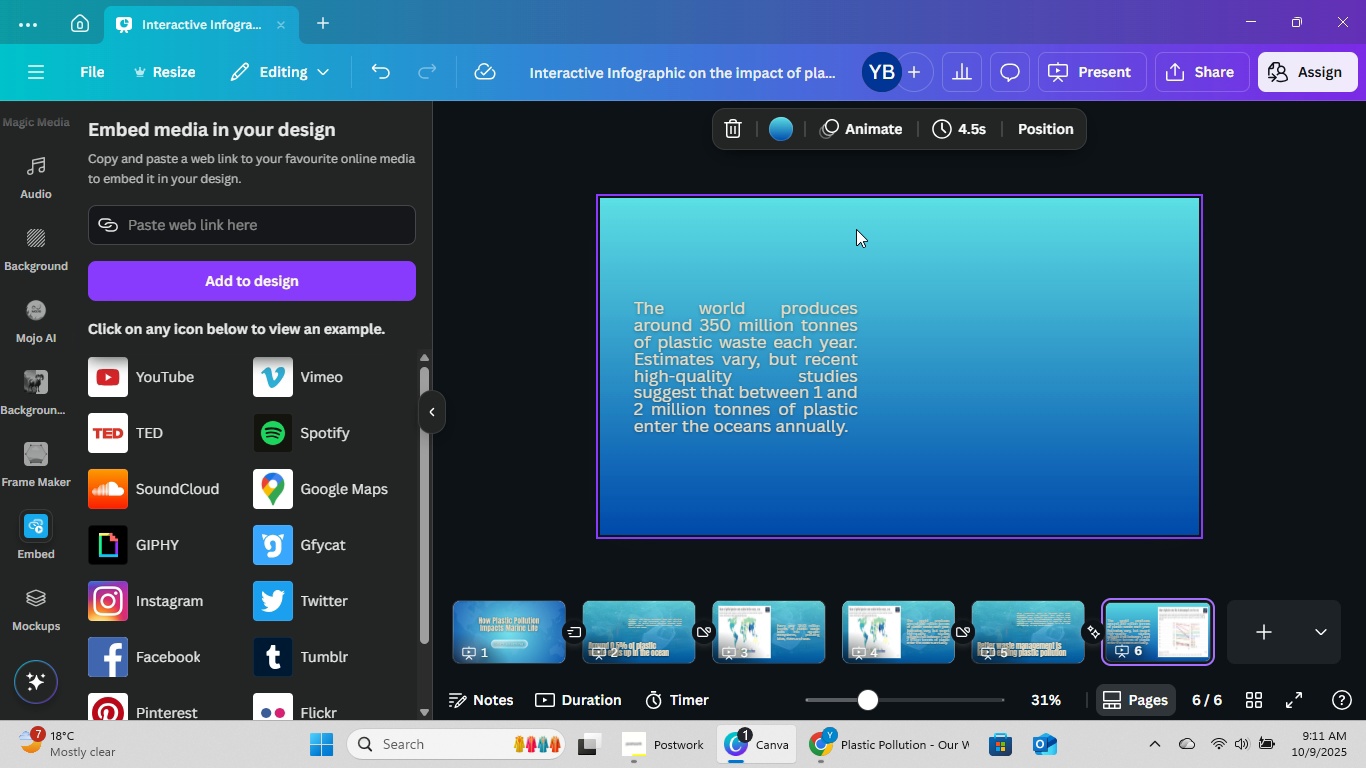 
left_click([856, 228])
 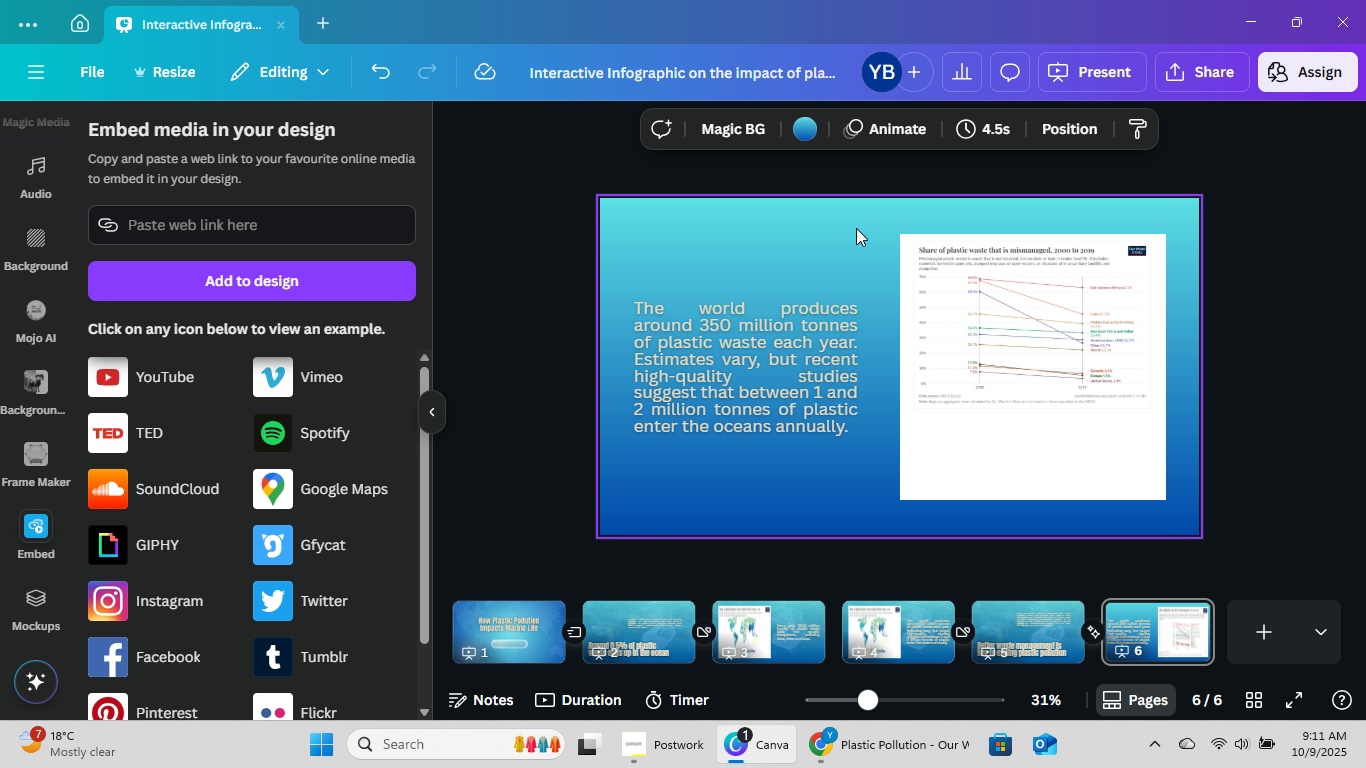 
key(Control+V)
 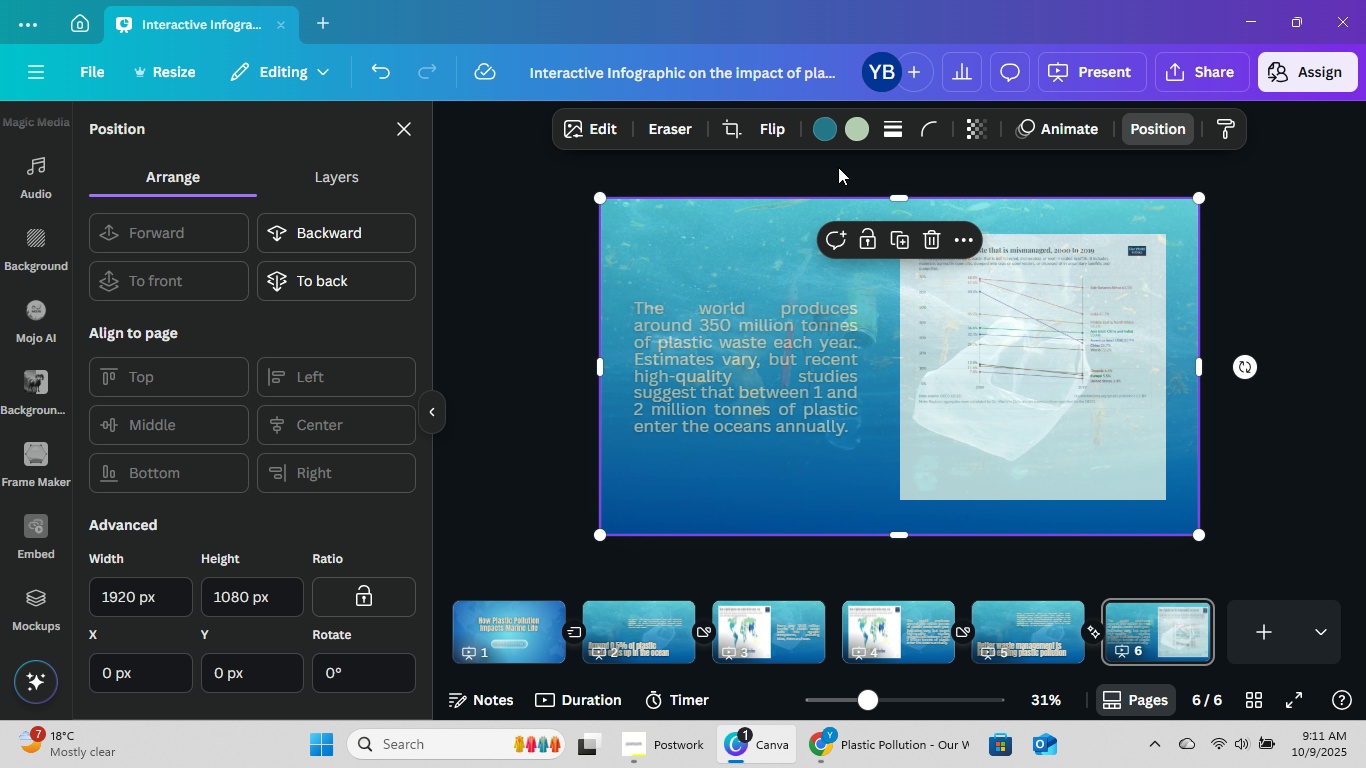 
left_click([347, 282])
 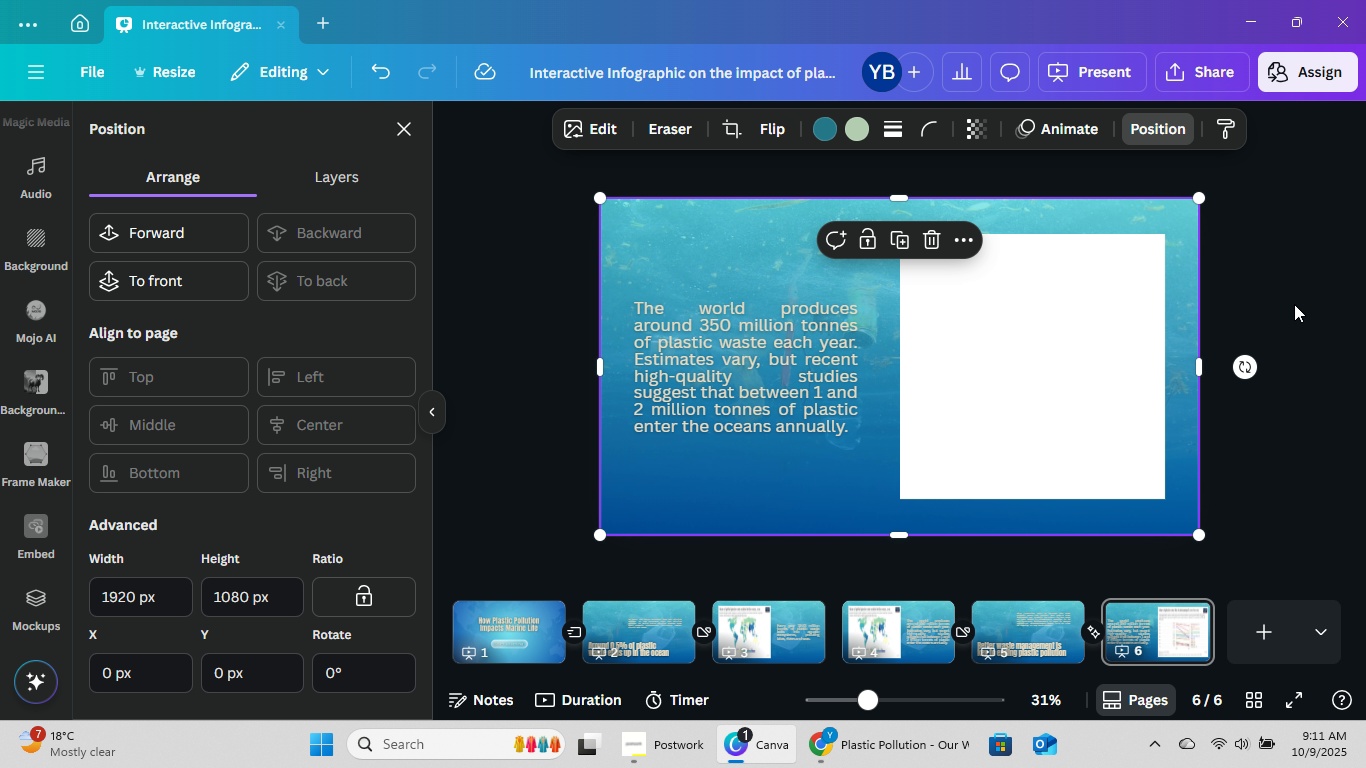 
left_click([1294, 304])
 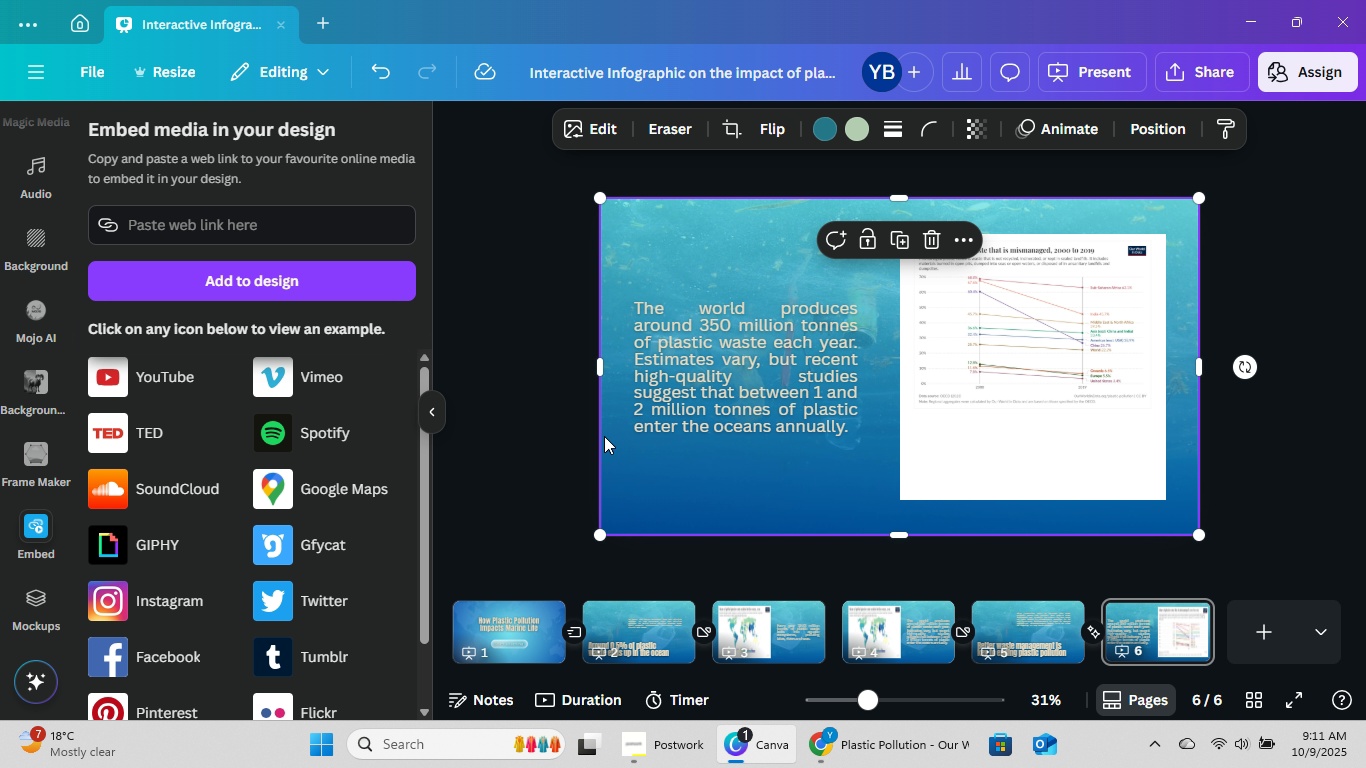 
left_click([540, 435])
 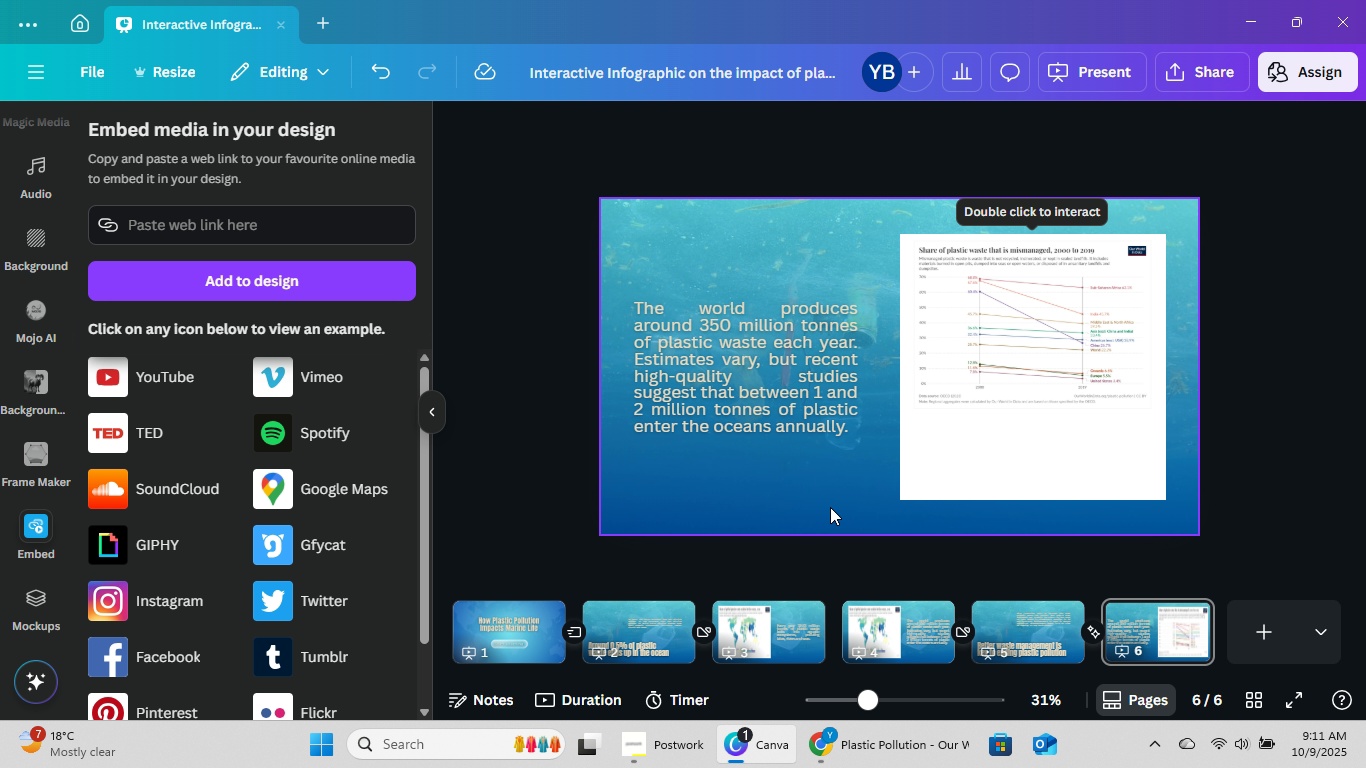 
left_click([826, 513])
 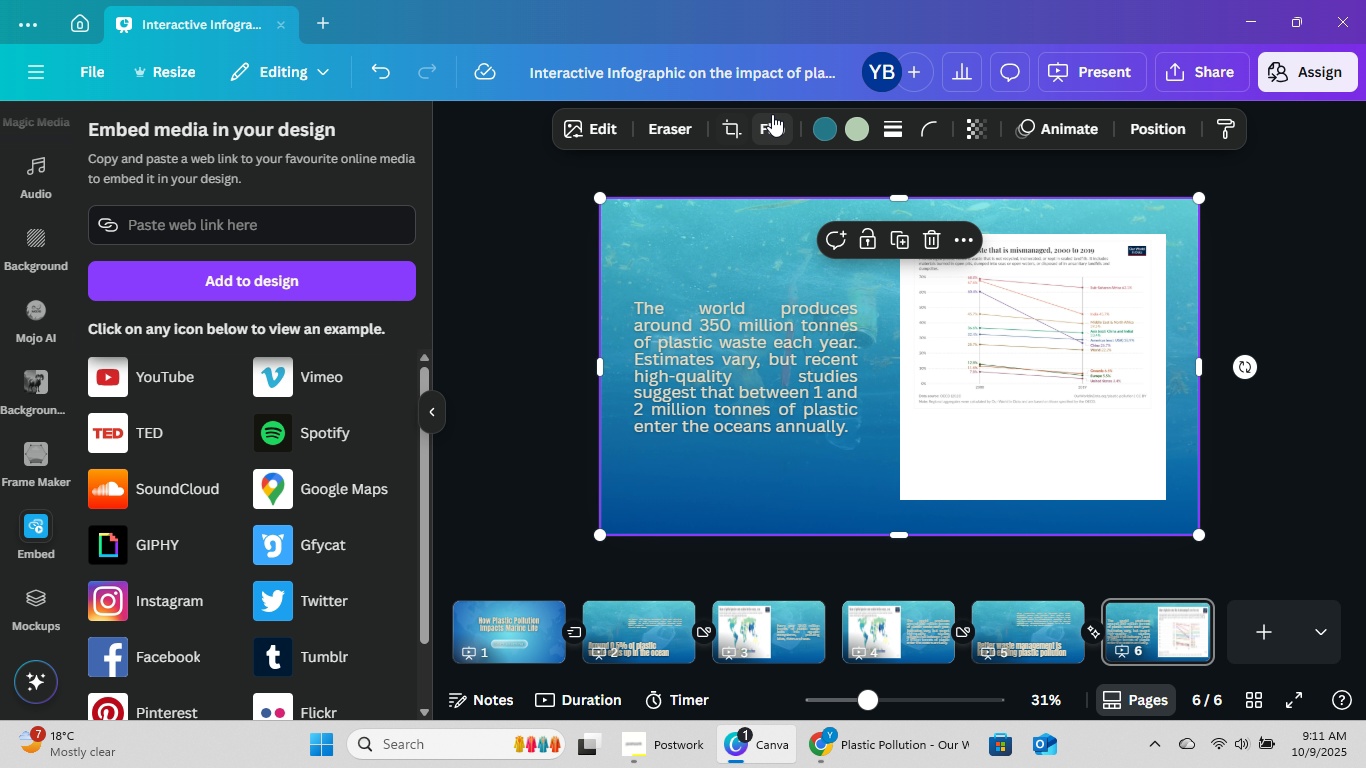 
left_click([772, 114])
 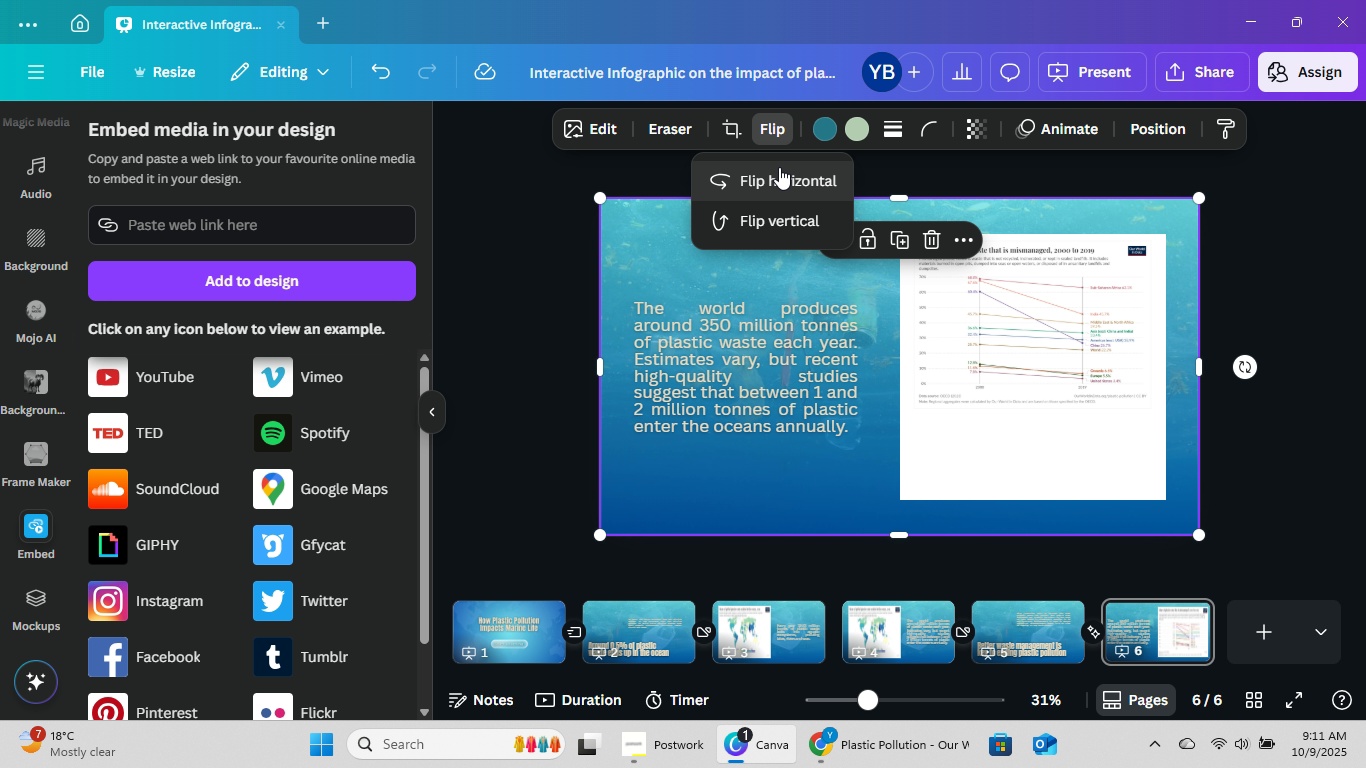 
left_click([779, 167])
 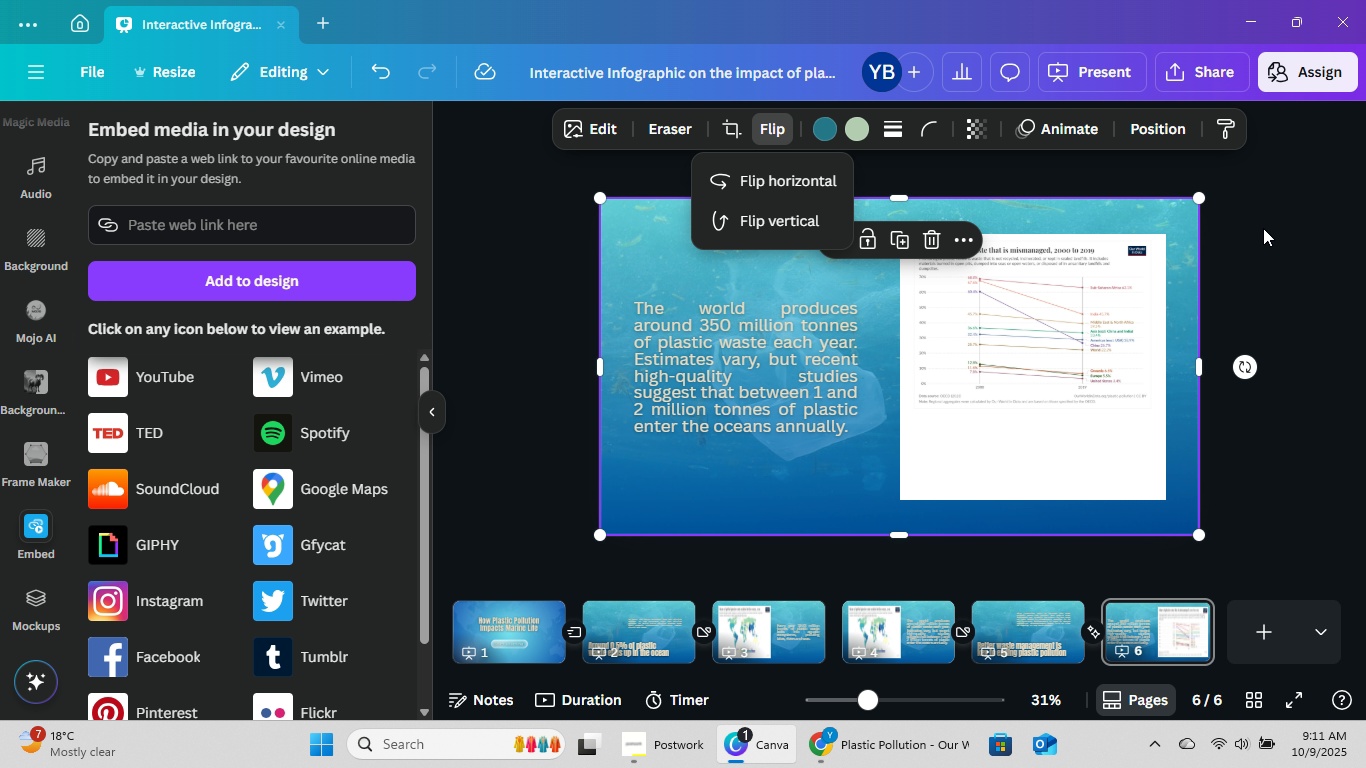 
left_click([1276, 235])
 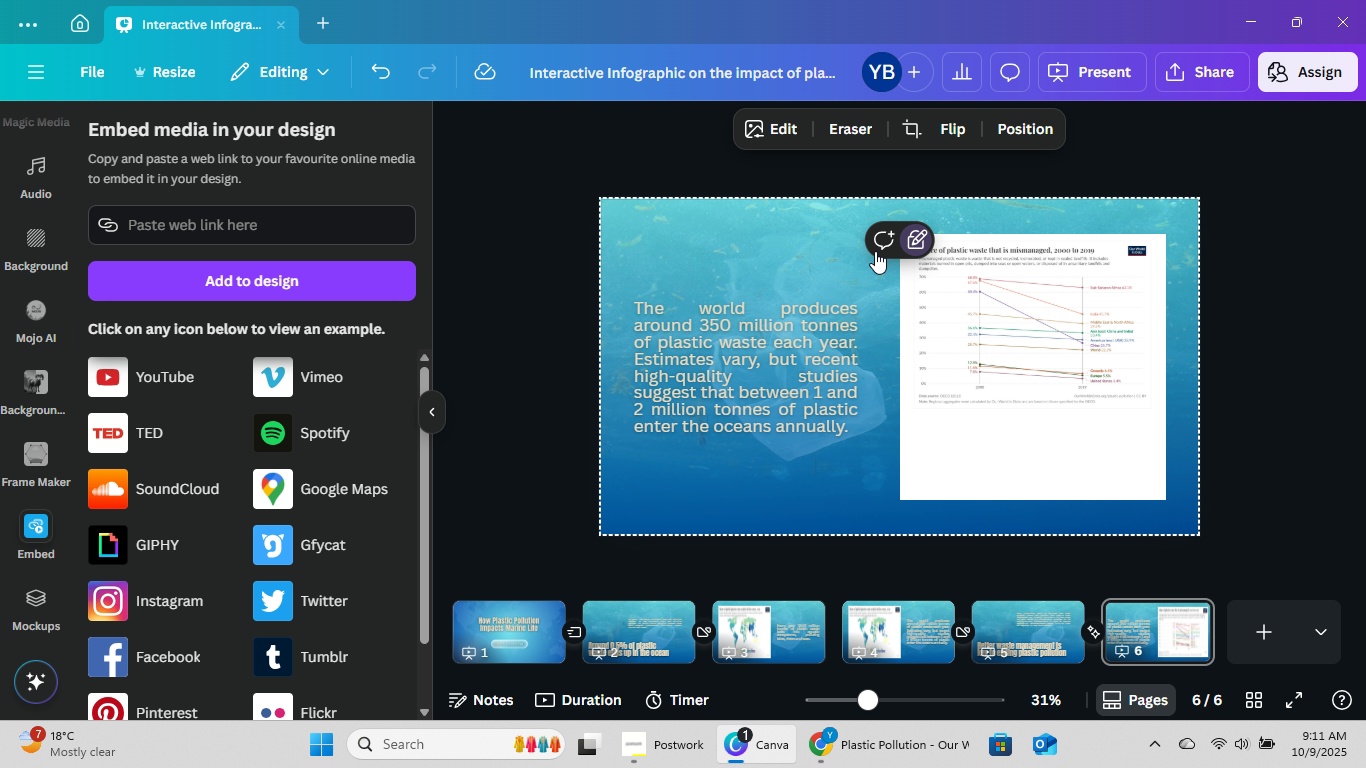 
double_click([1229, 291])
 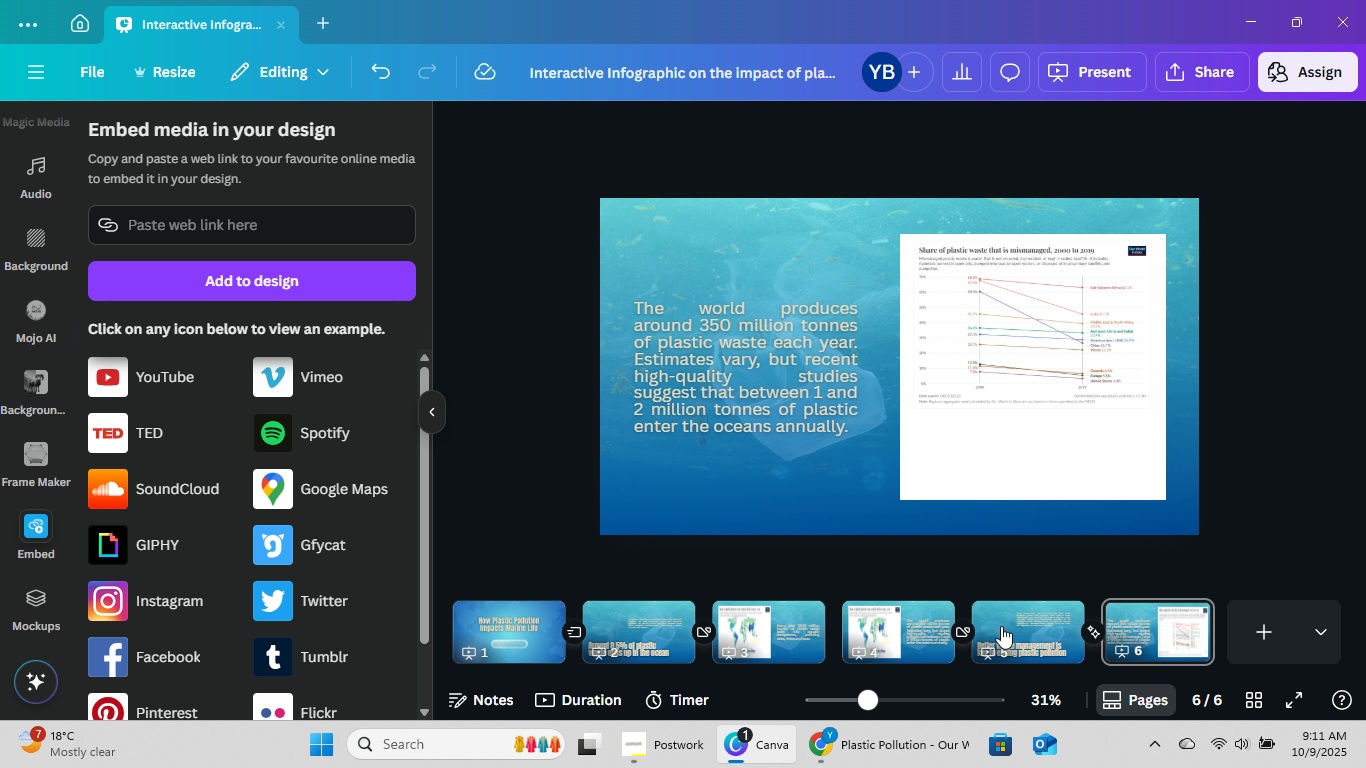 
left_click([1001, 626])
 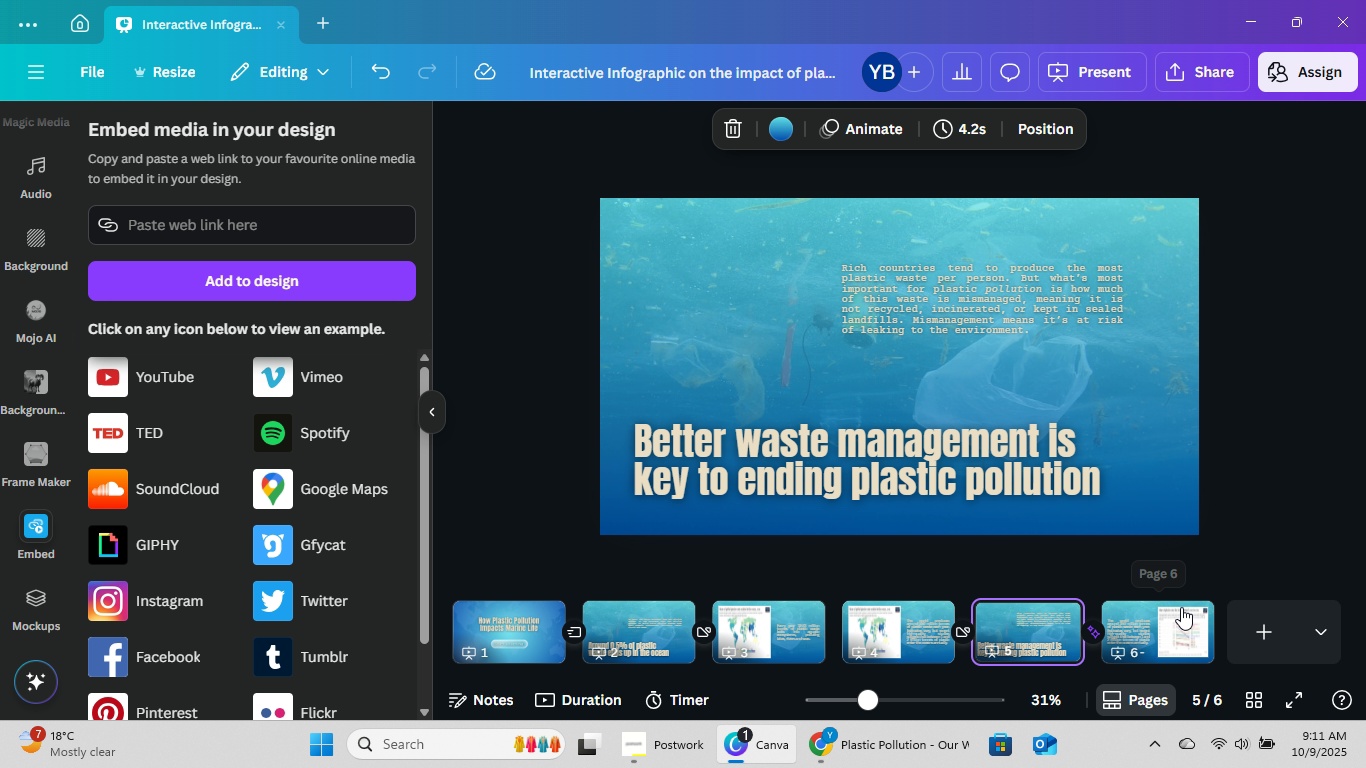 
left_click([1181, 607])
 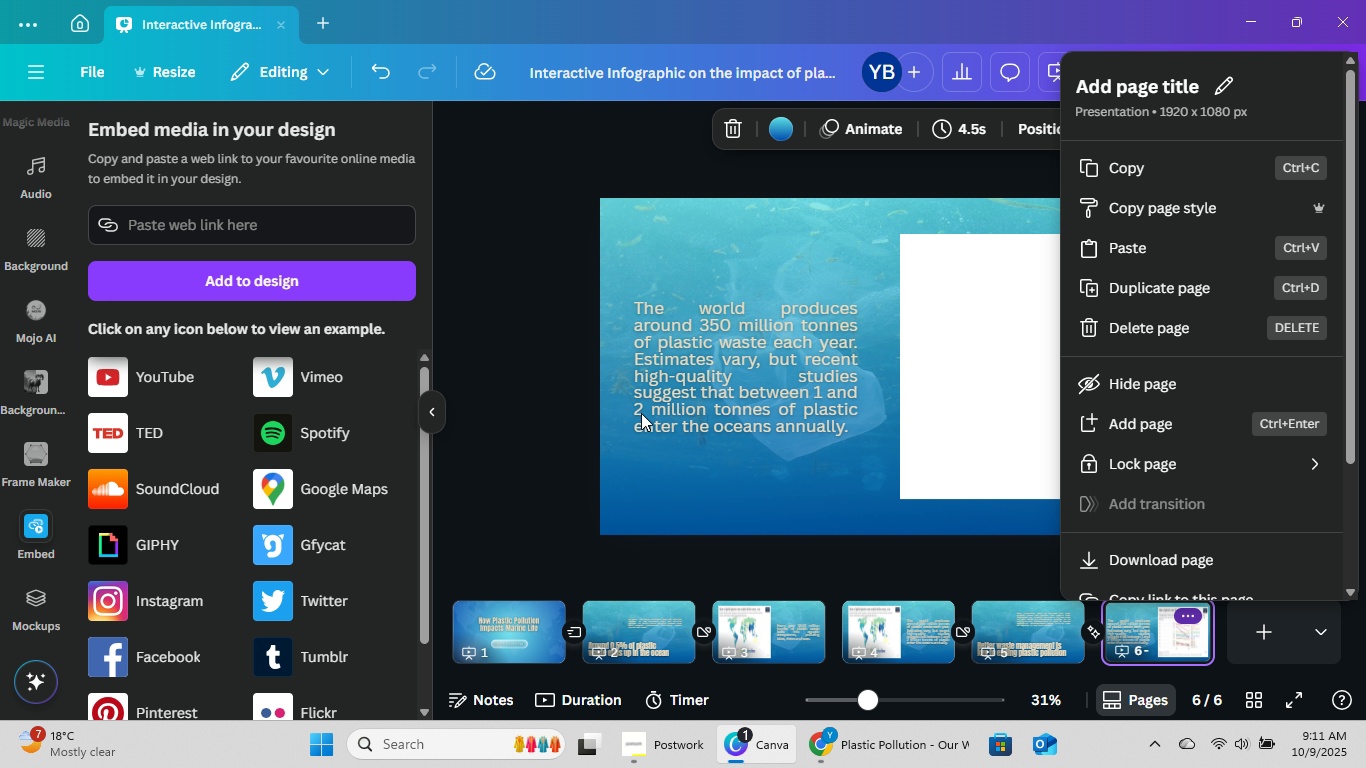 
left_click([600, 419])
 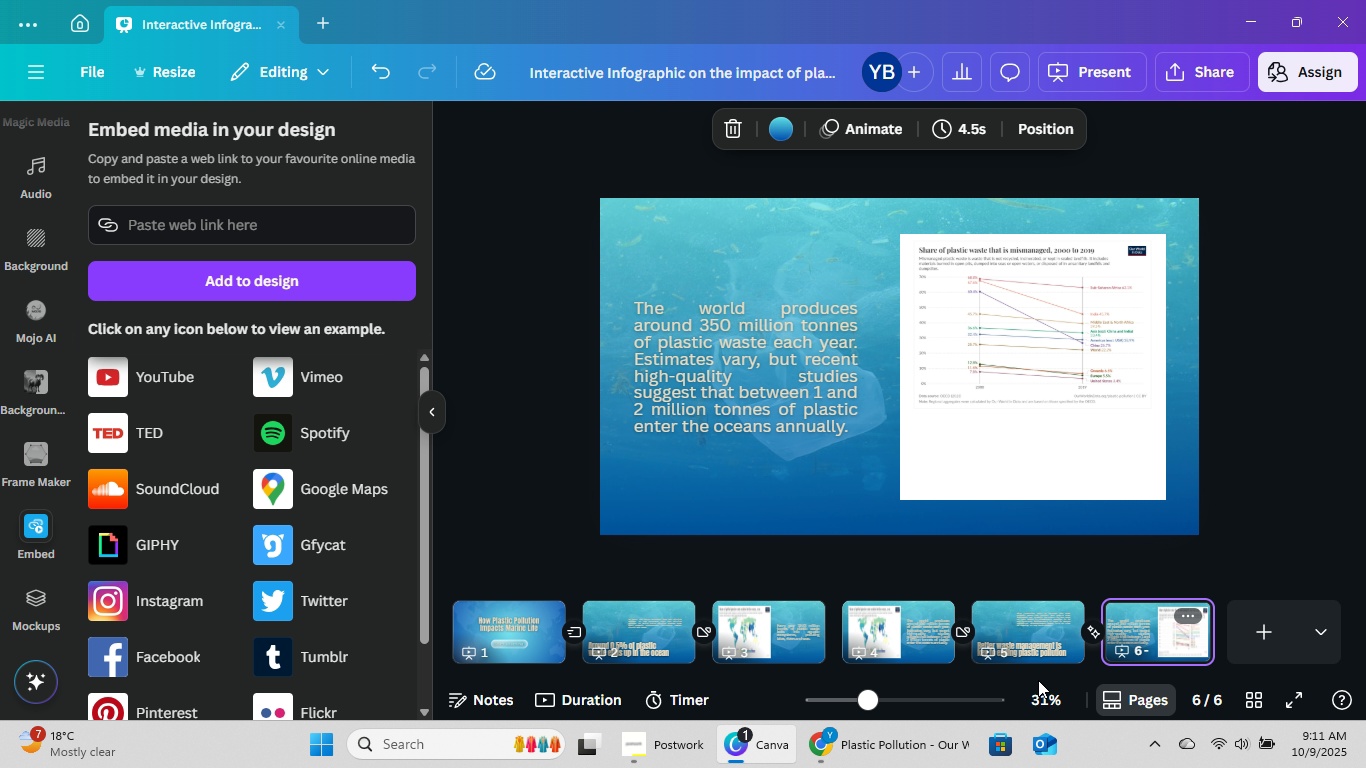 
left_click([1044, 647])
 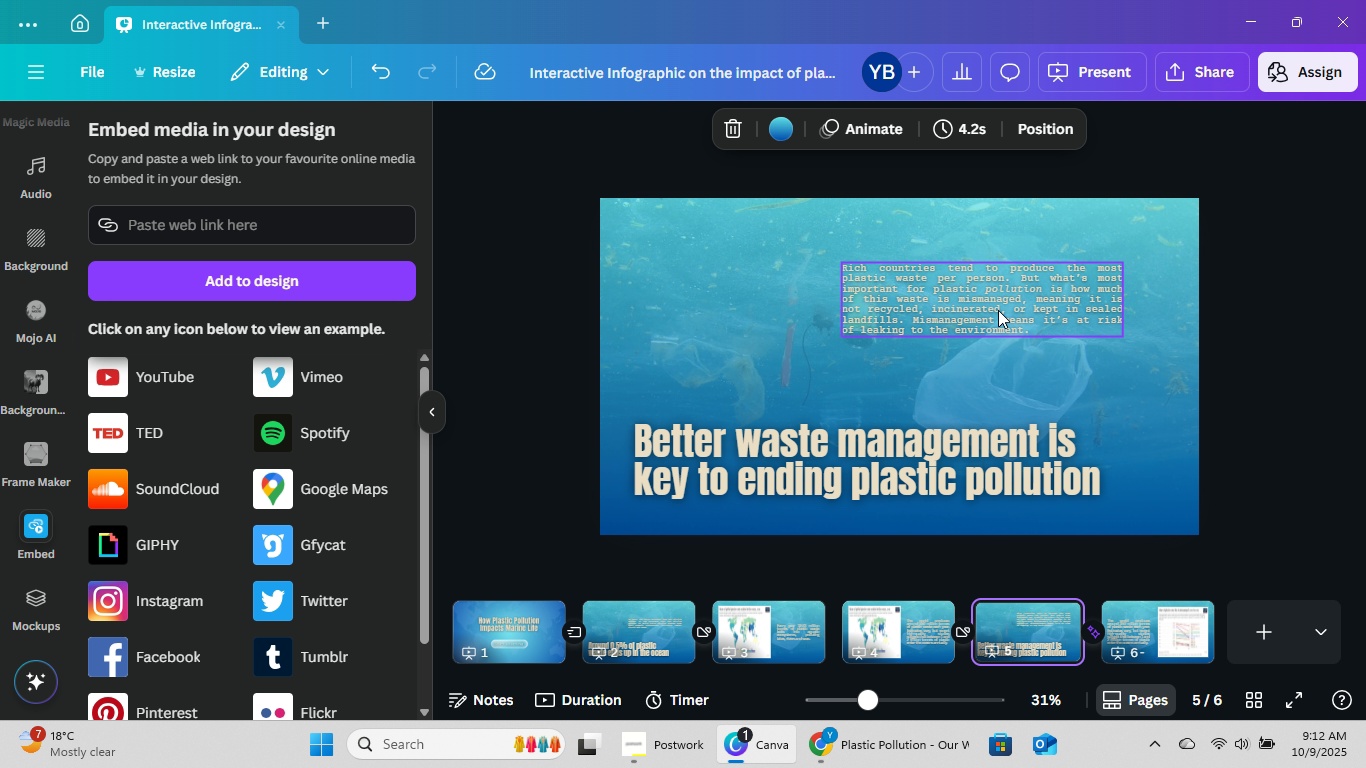 
left_click_drag(start_coordinate=[998, 307], to_coordinate=[998, 378])
 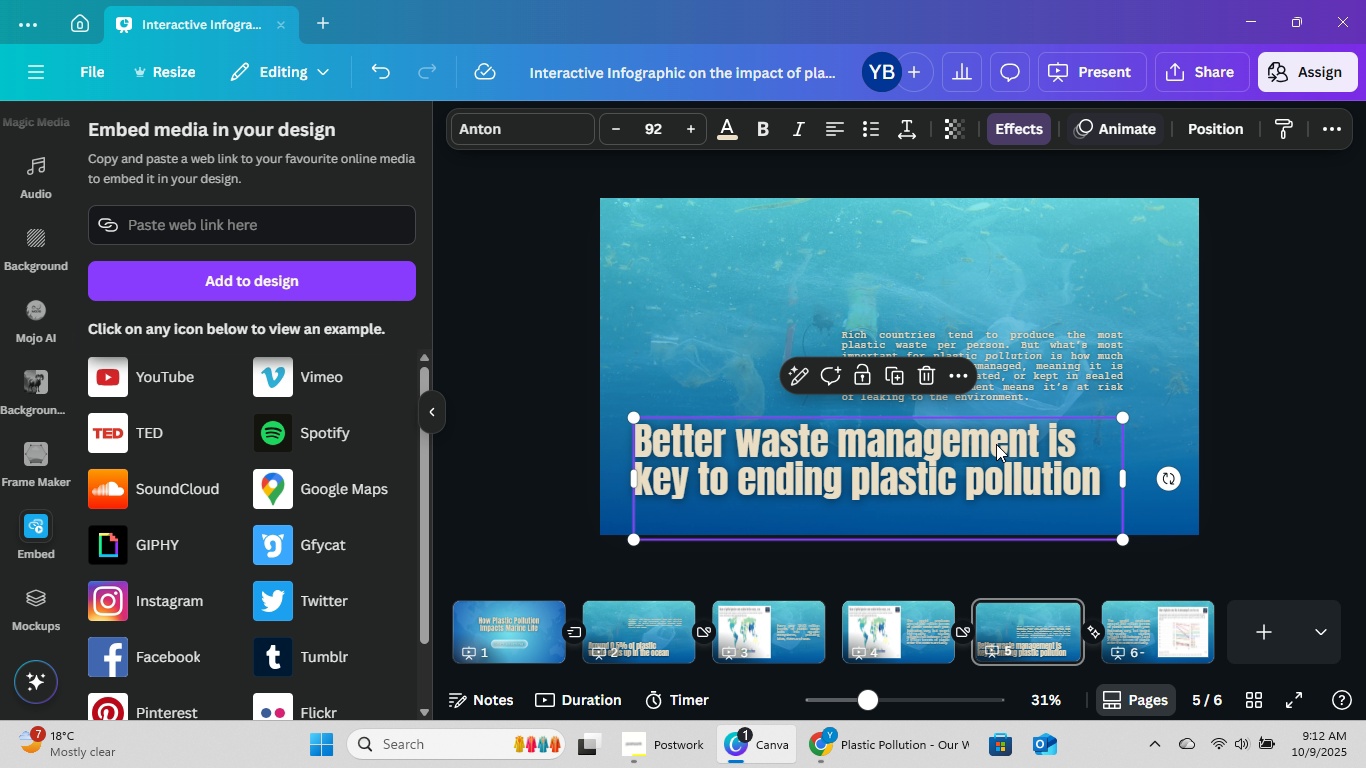 
left_click_drag(start_coordinate=[999, 486], to_coordinate=[995, 298])
 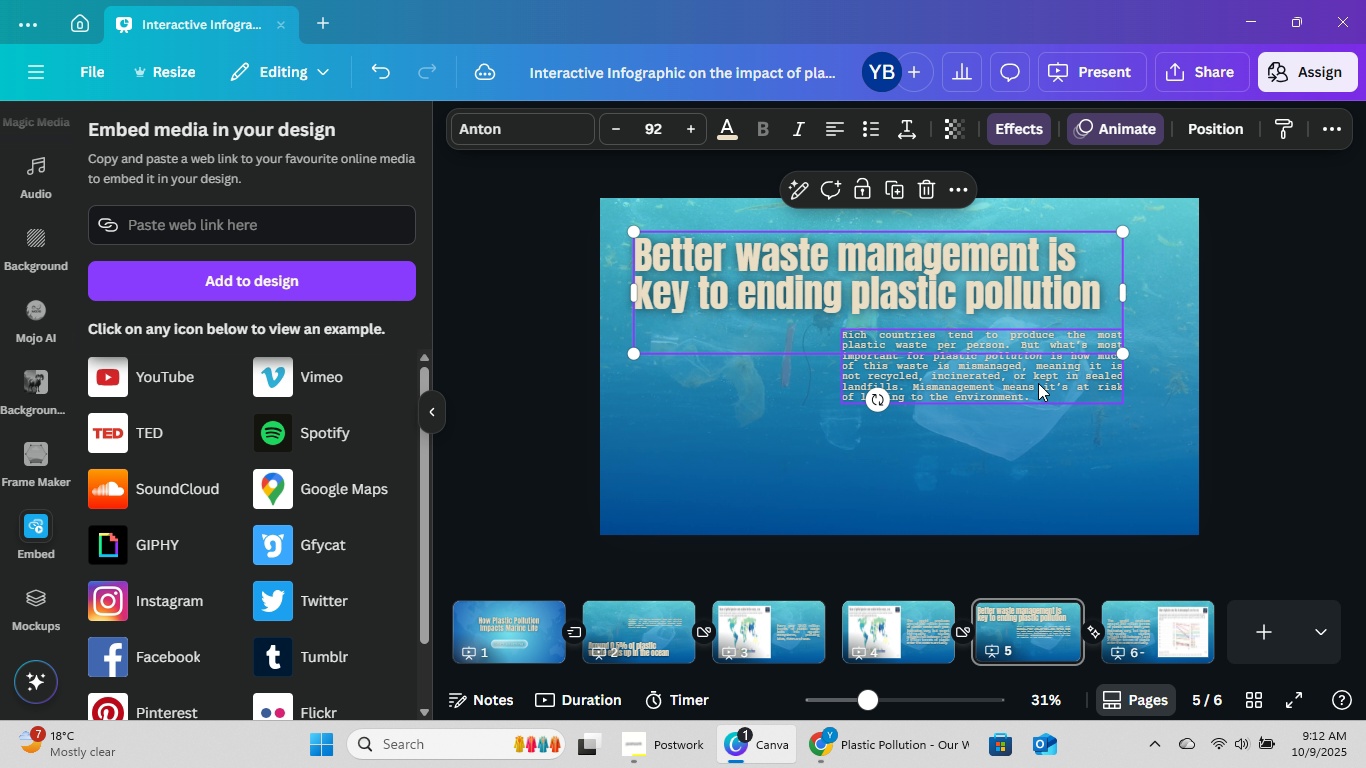 
left_click_drag(start_coordinate=[1038, 381], to_coordinate=[1038, 424])
 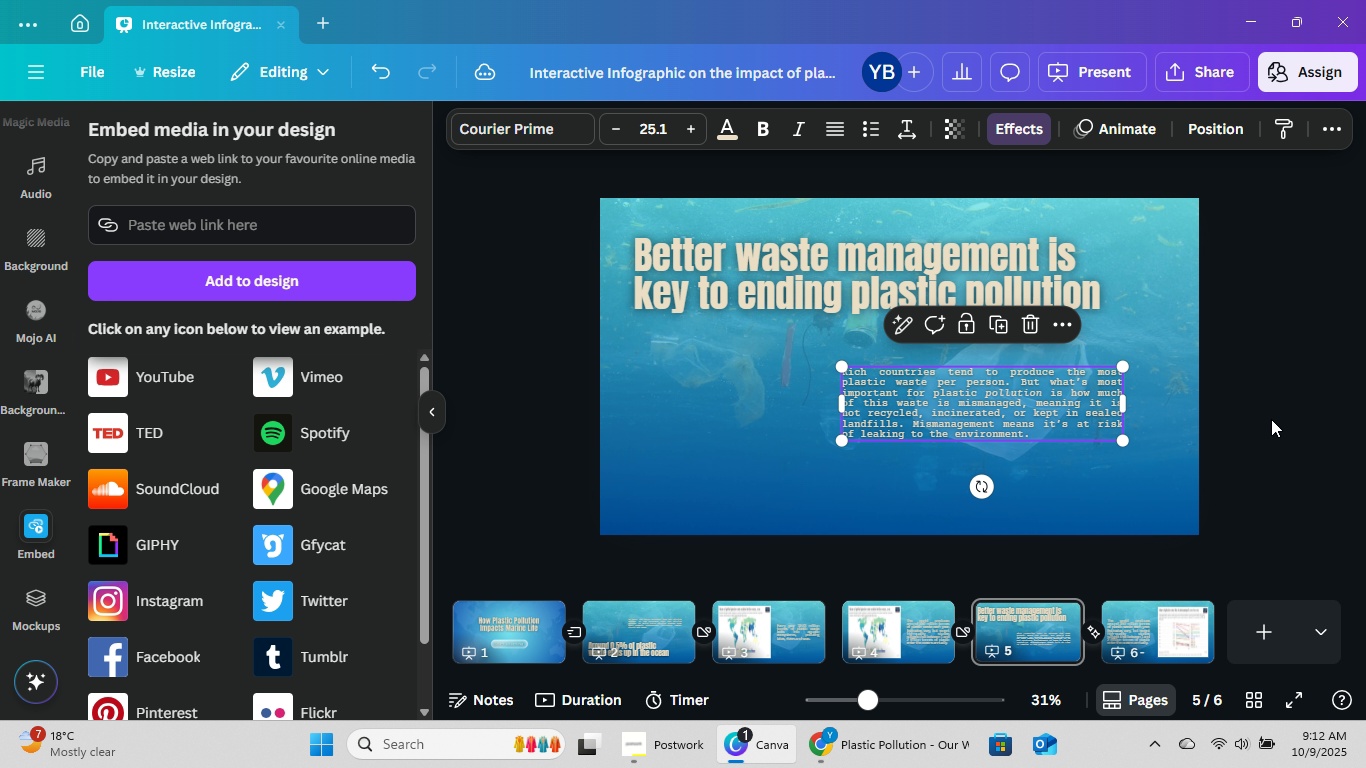 
left_click([1269, 419])
 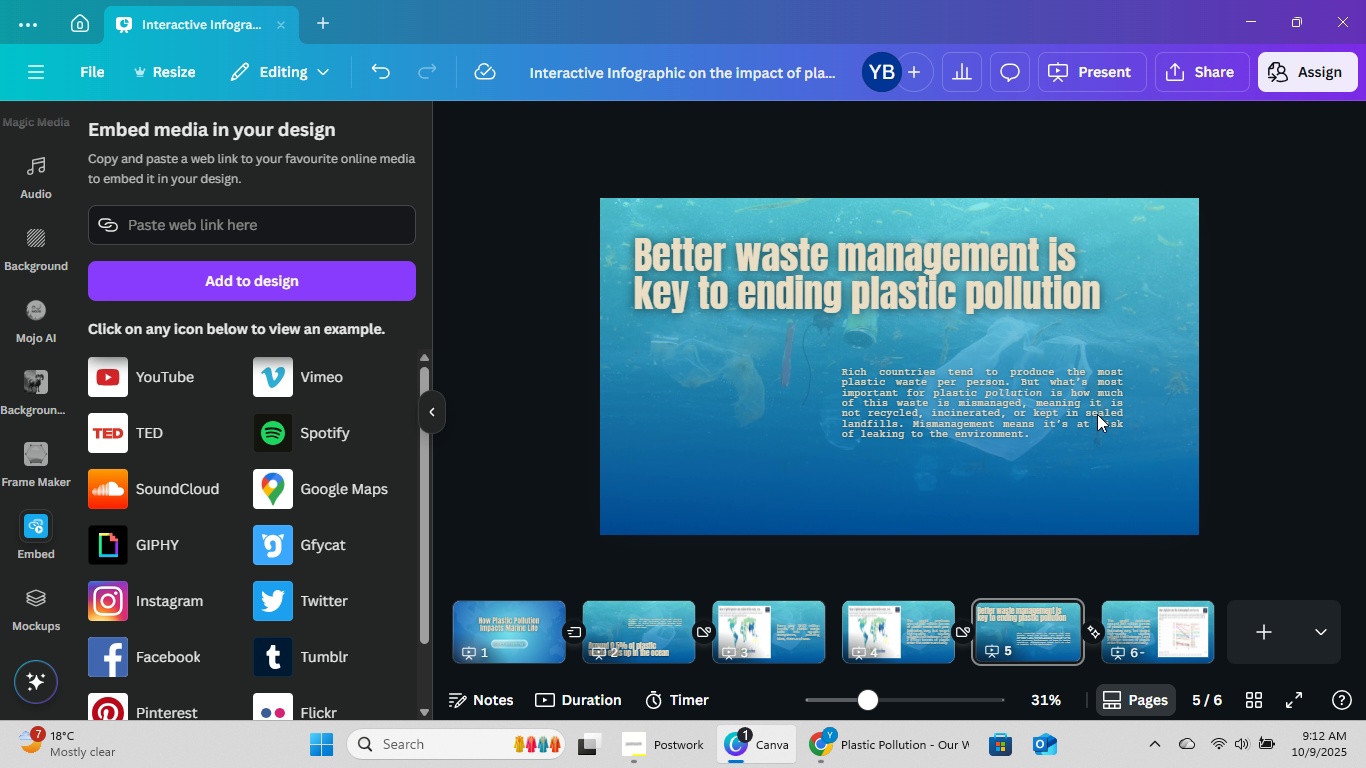 
left_click_drag(start_coordinate=[1015, 412], to_coordinate=[1019, 425])
 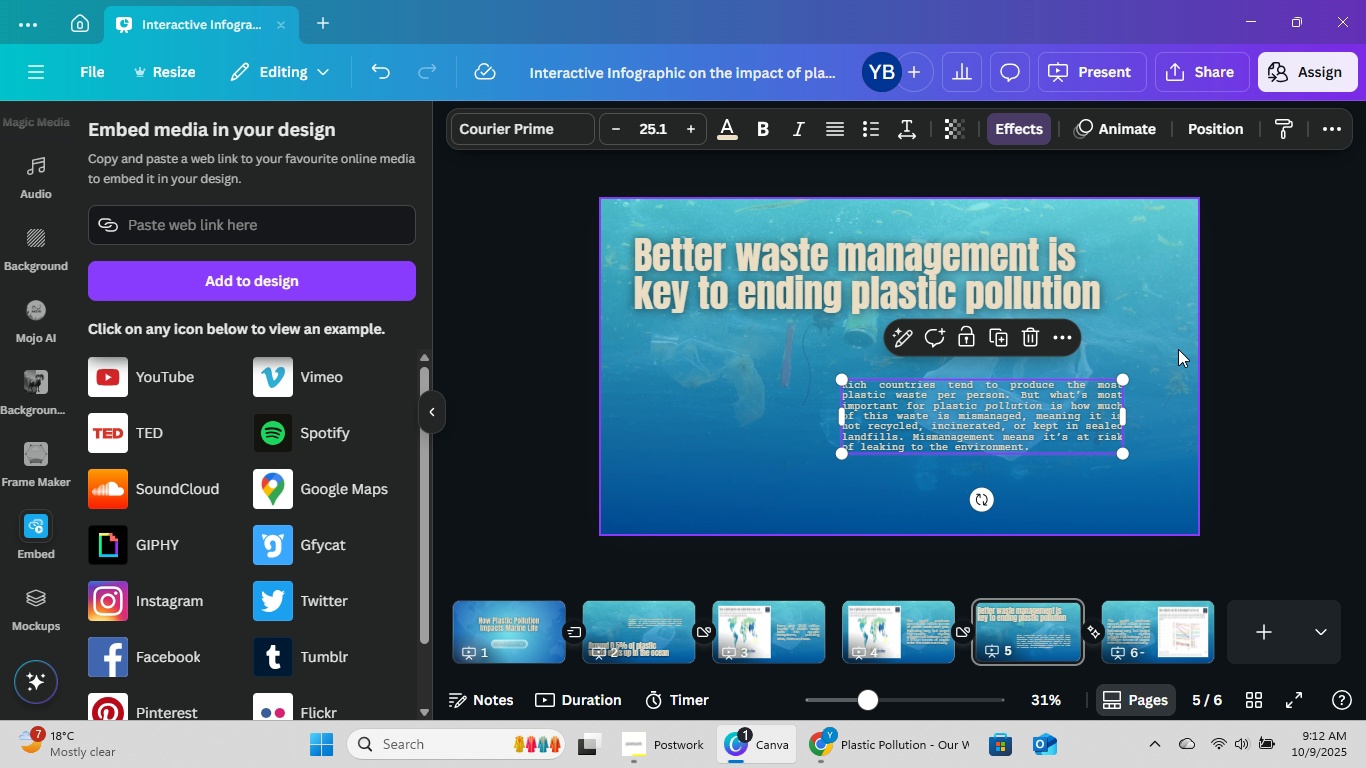 
left_click([1178, 349])
 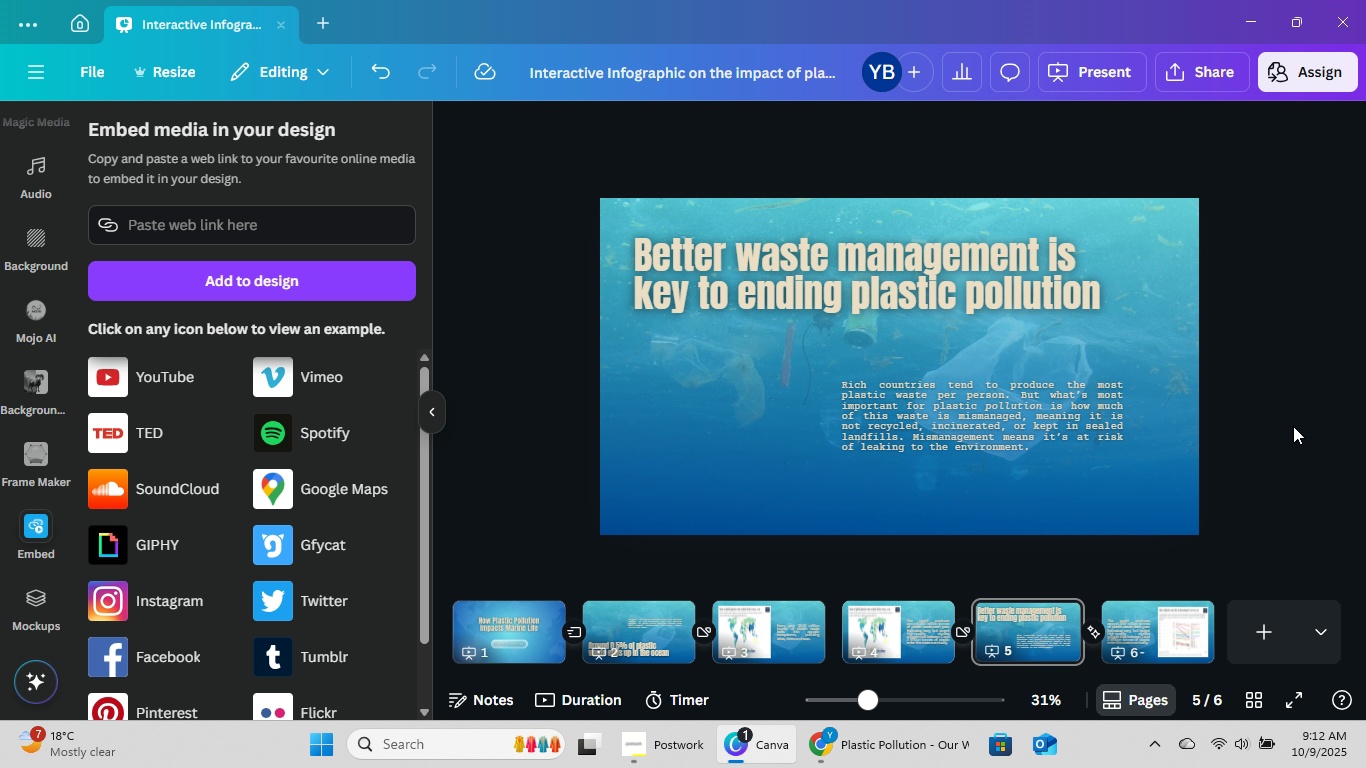 
left_click([1113, 639])
 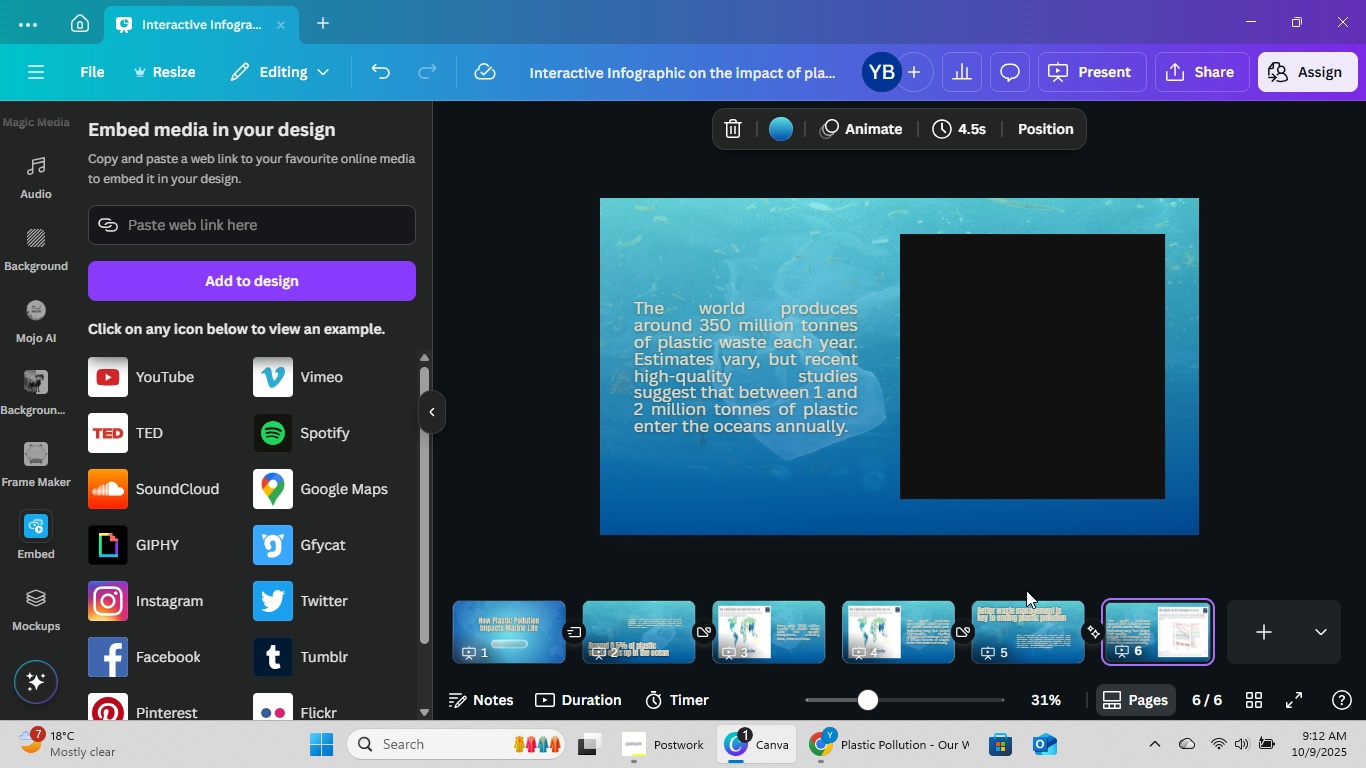 
left_click([1007, 632])
 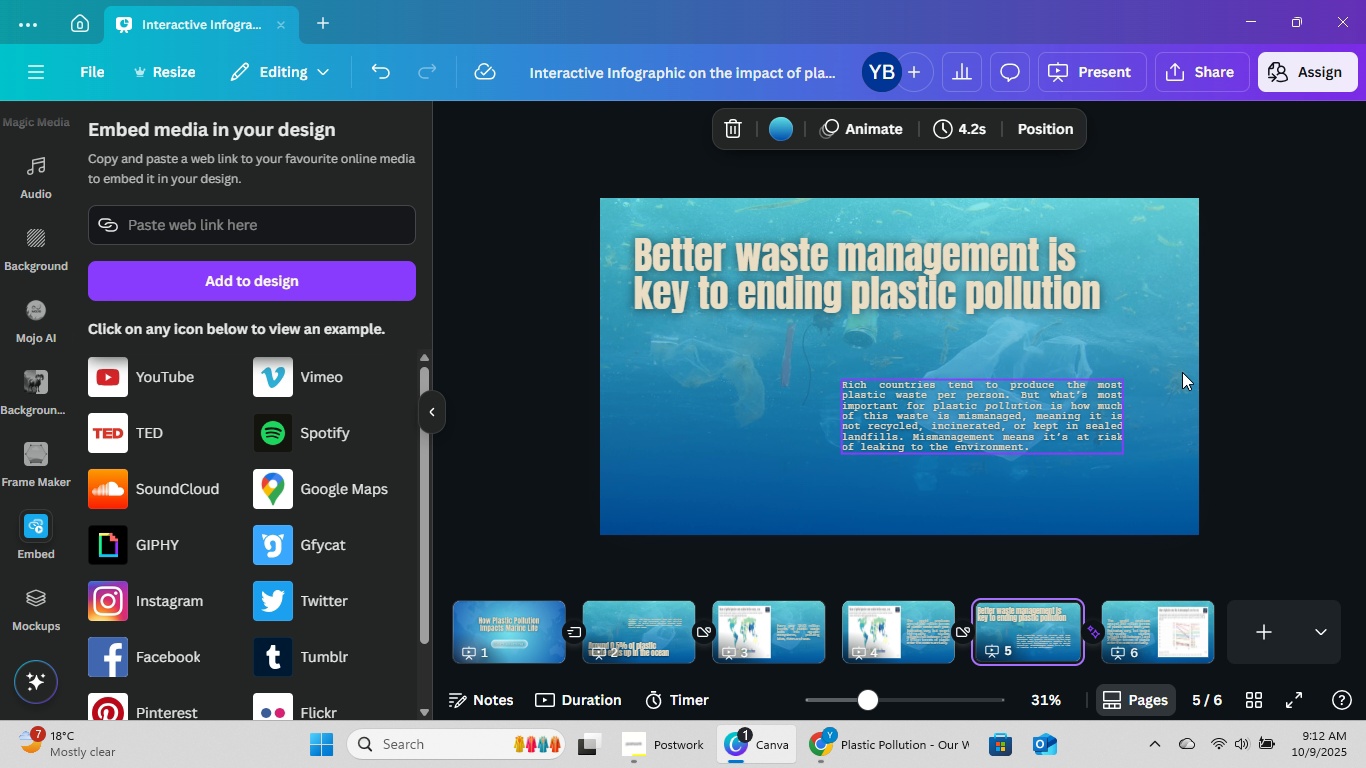 
mouse_move([1220, 390])
 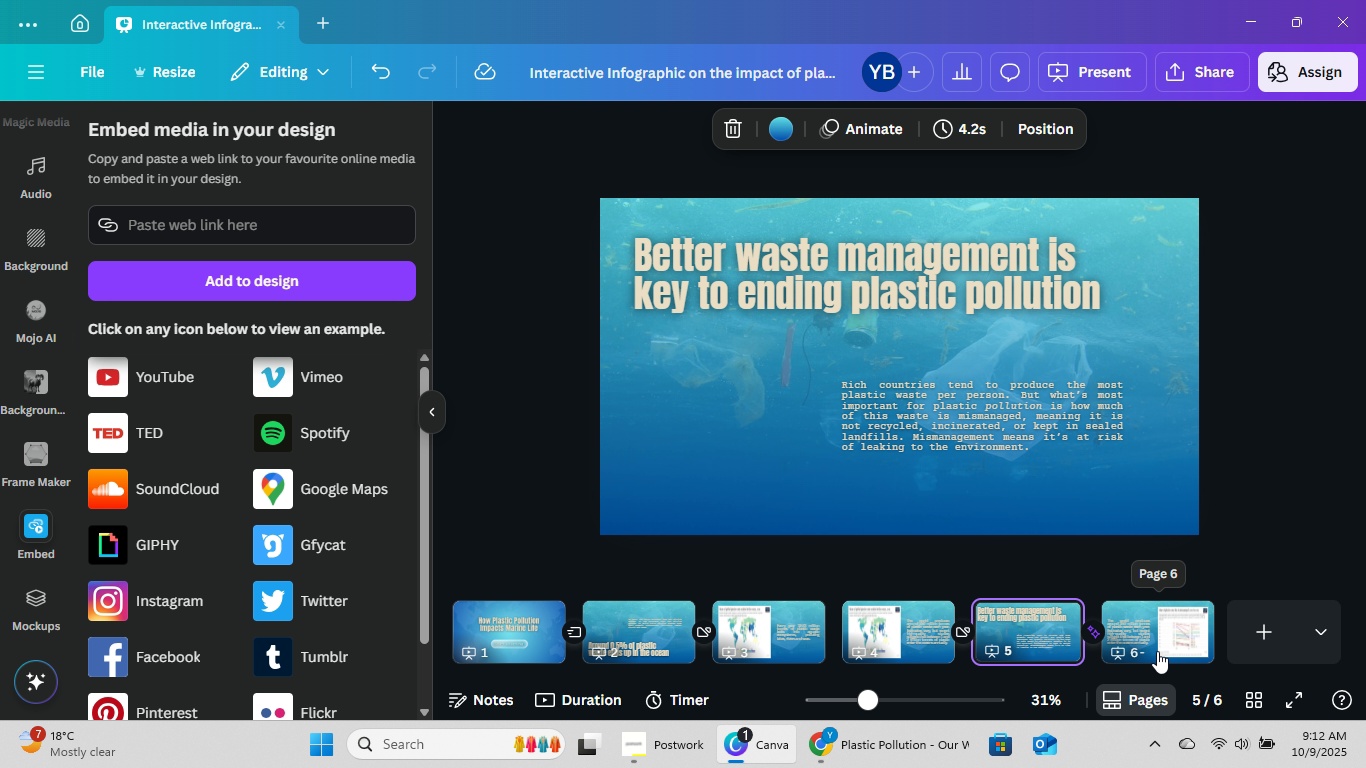 
left_click([1157, 651])
 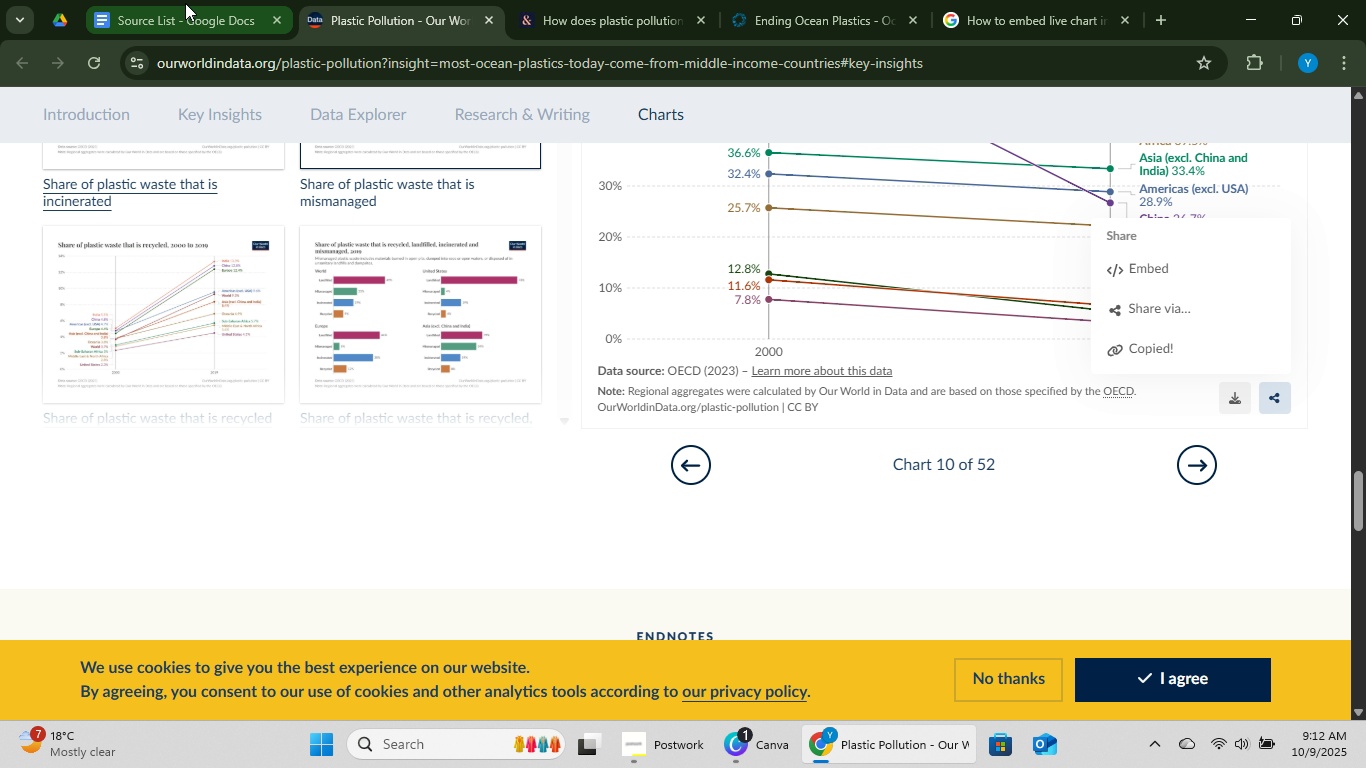 
wait(6.54)
 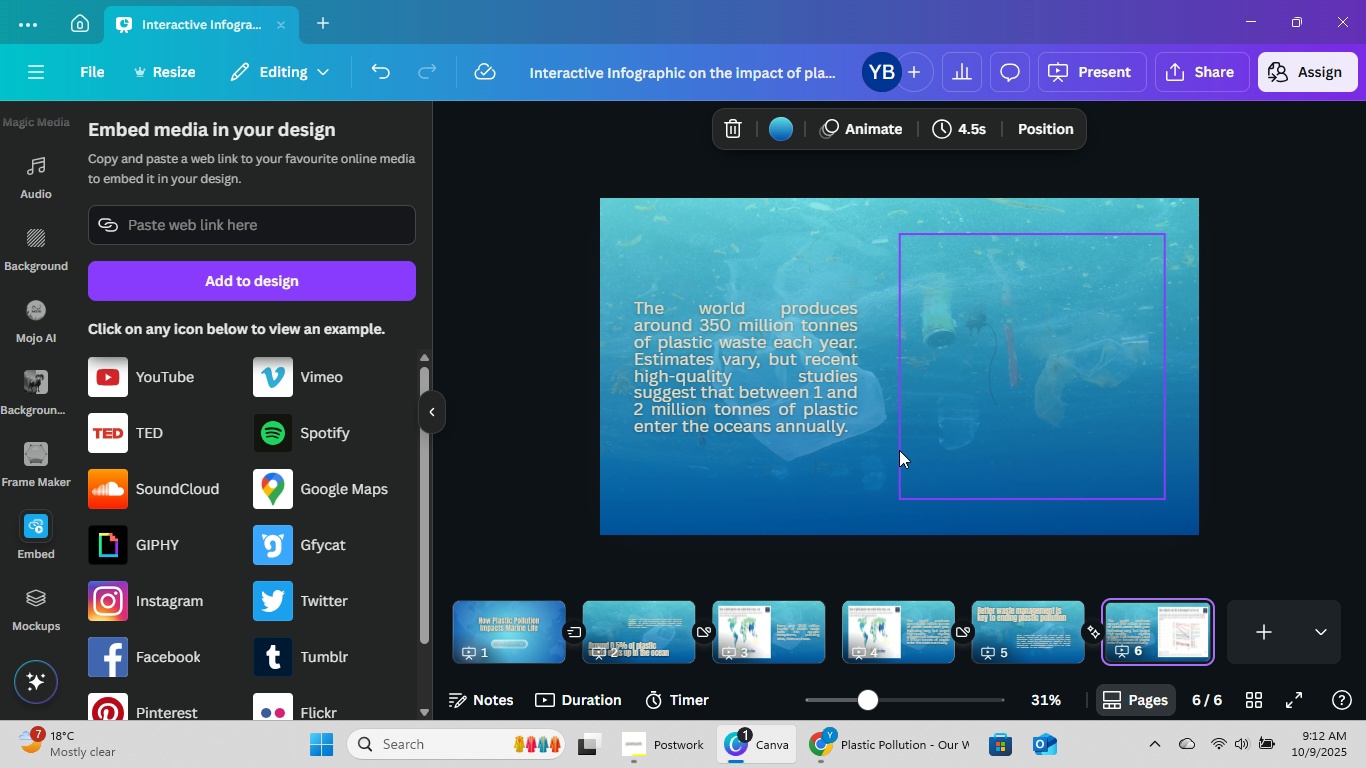 
left_click([512, 505])
 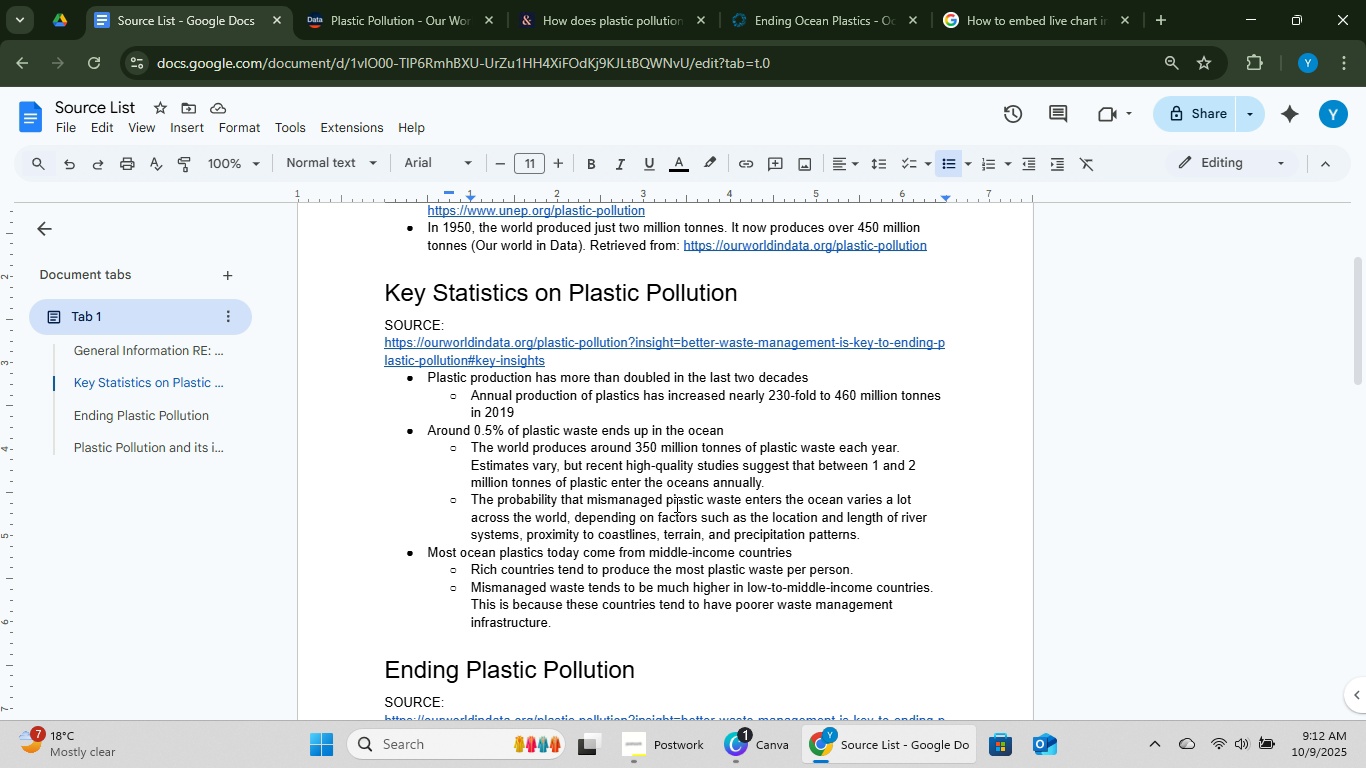 
scroll: coordinate [668, 487], scroll_direction: down, amount: 1.0
 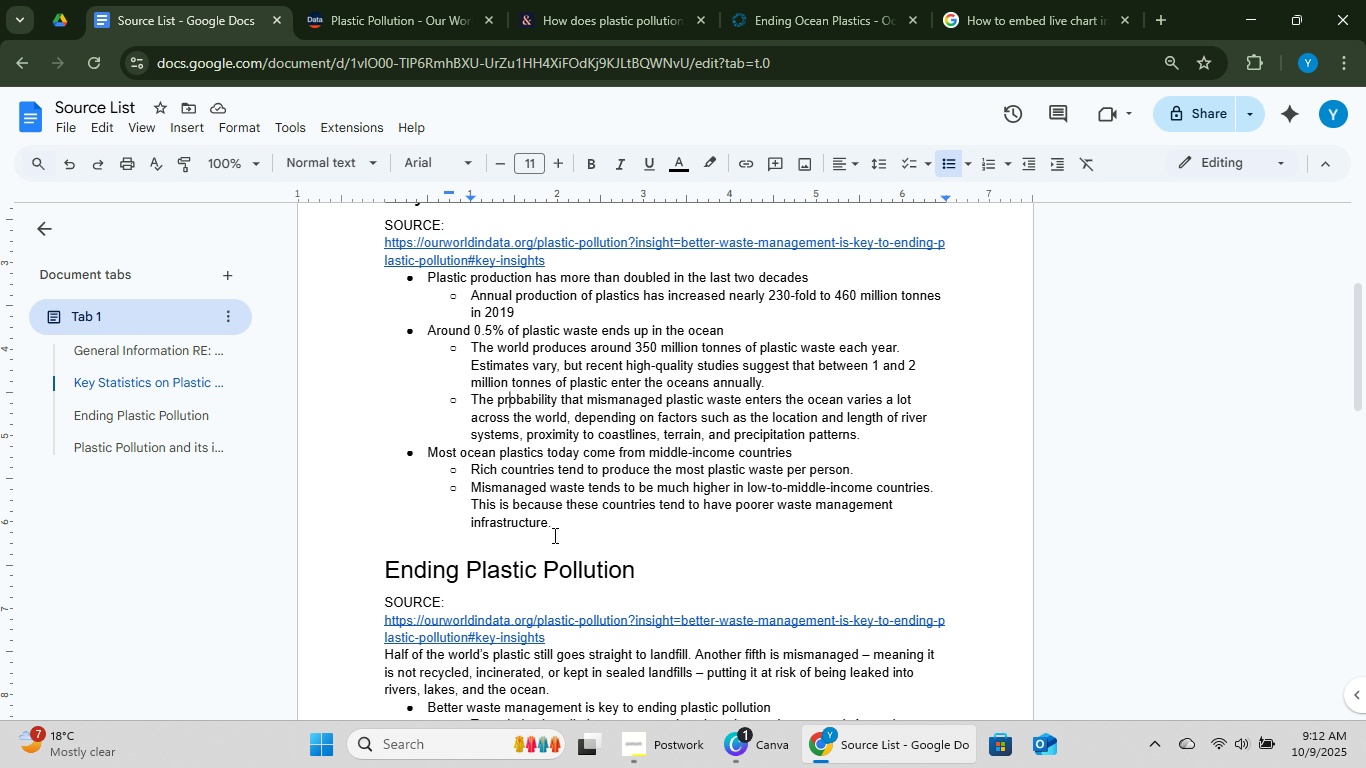 
left_click_drag(start_coordinate=[556, 534], to_coordinate=[492, 495])
 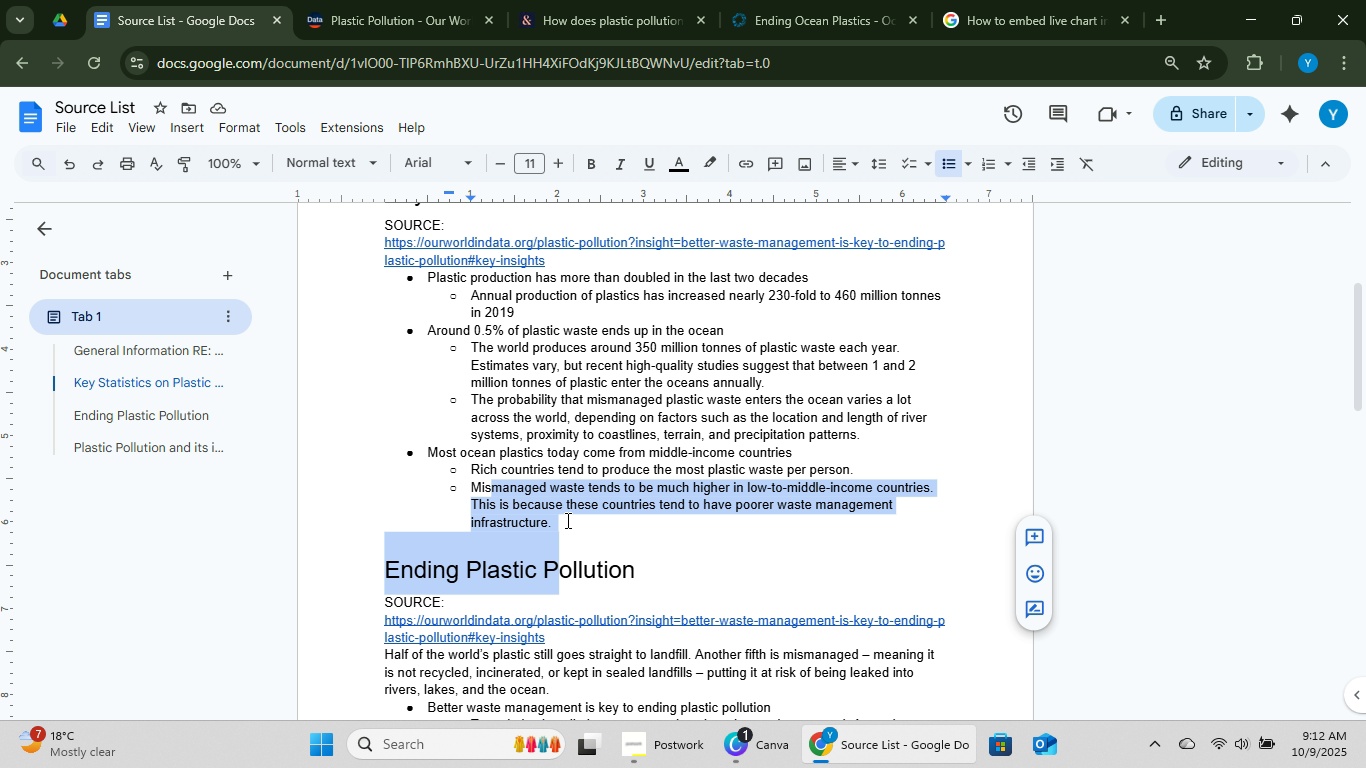 
left_click([566, 520])
 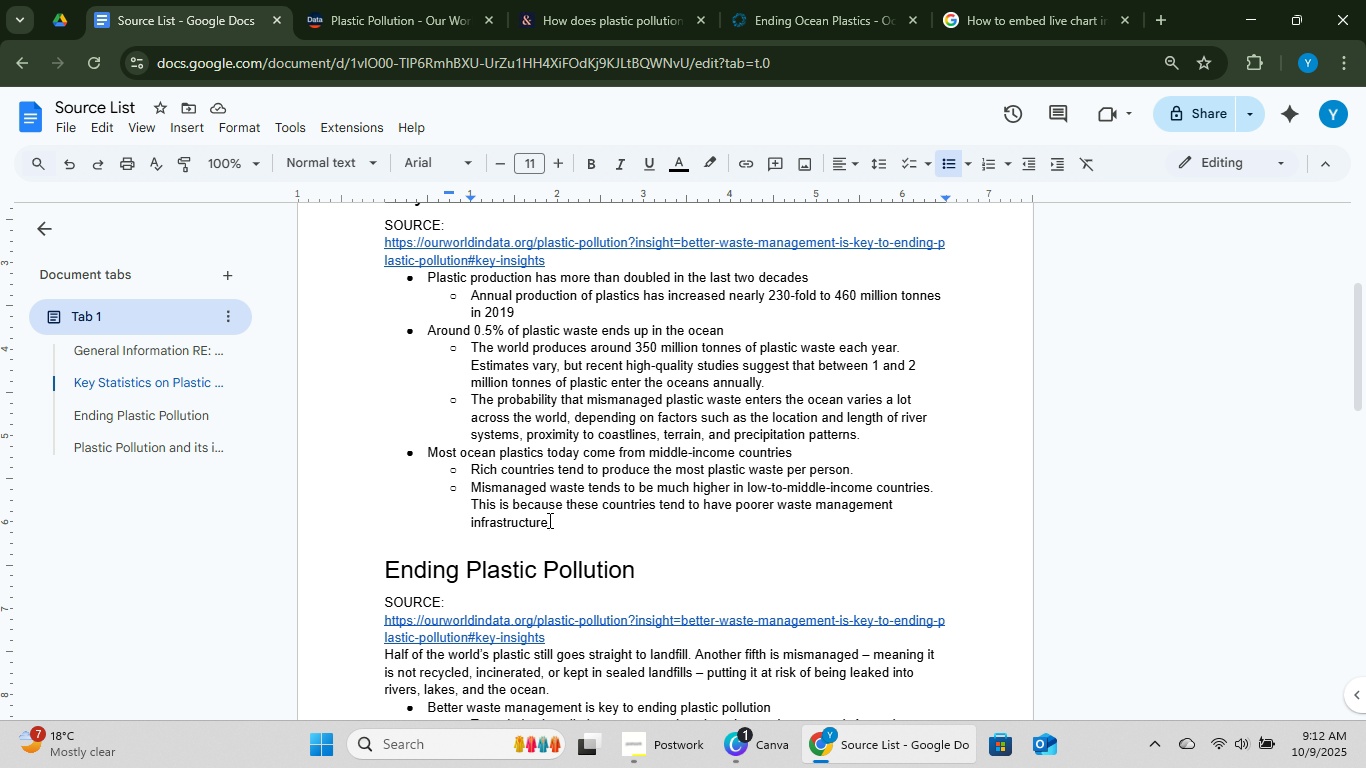 
left_click_drag(start_coordinate=[548, 520], to_coordinate=[473, 485])
 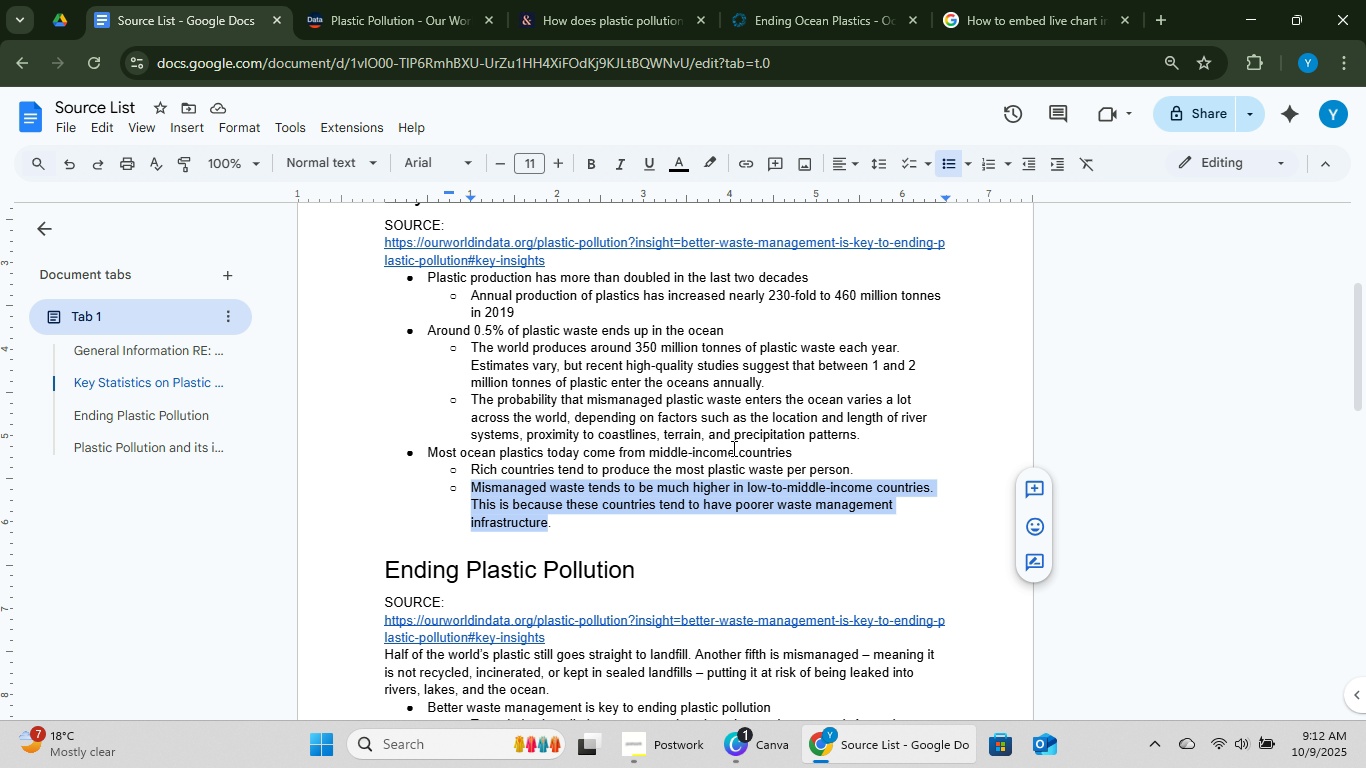 
key(Control+C)
 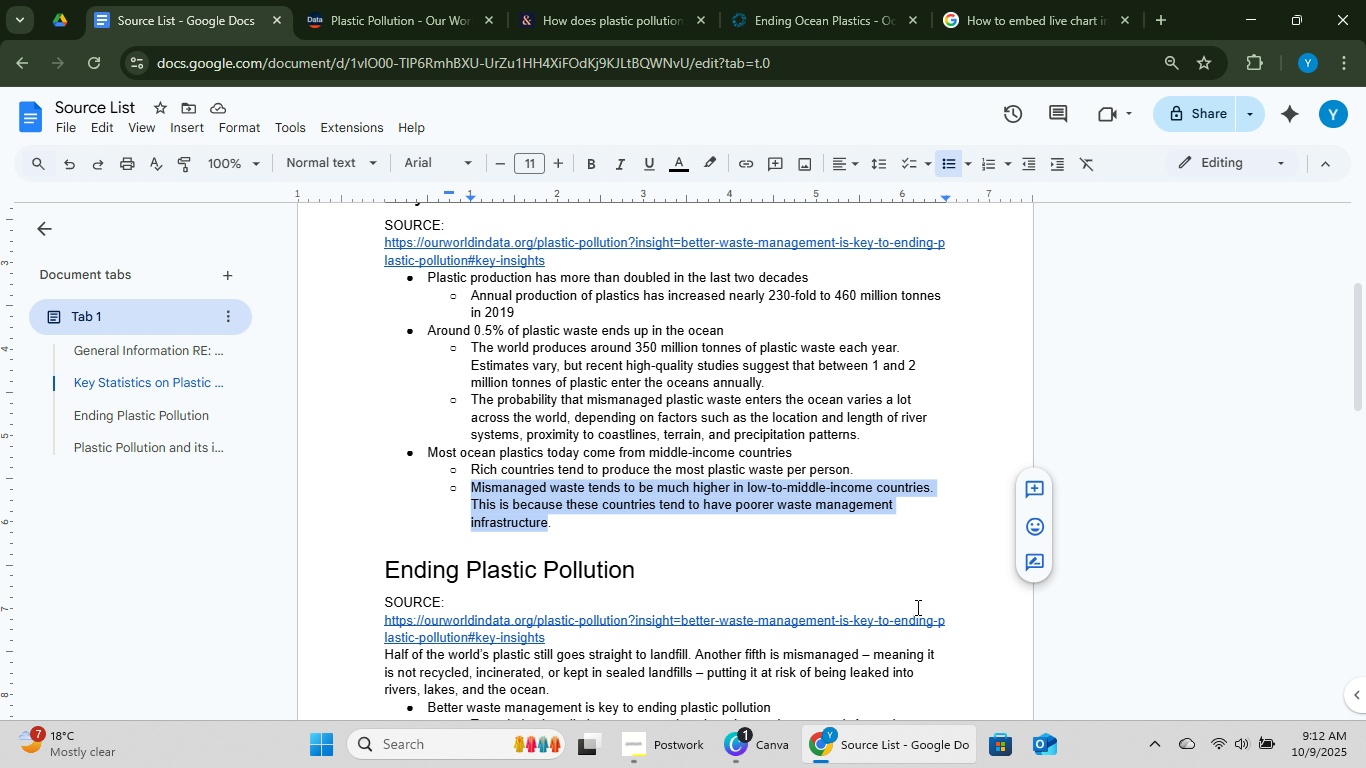 
key(Control+C)
 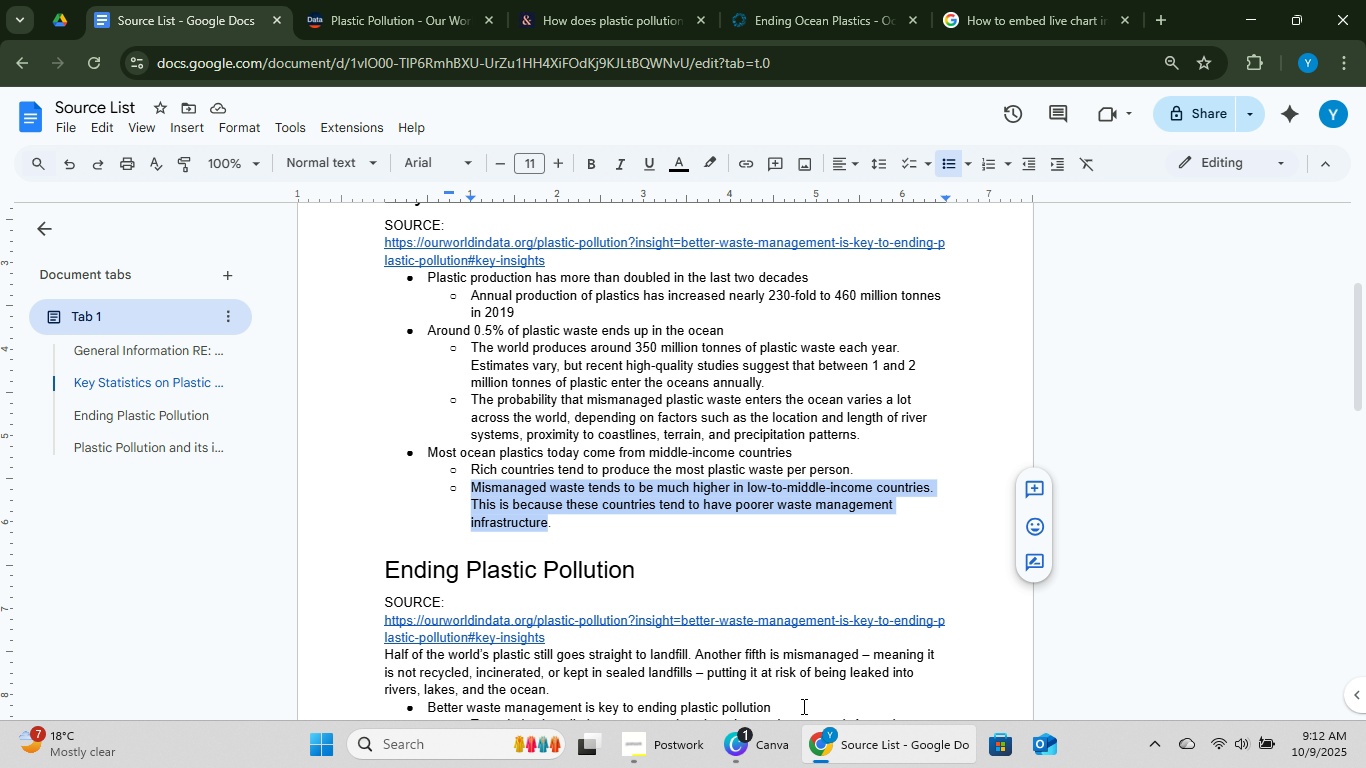 
key(Control+C)
 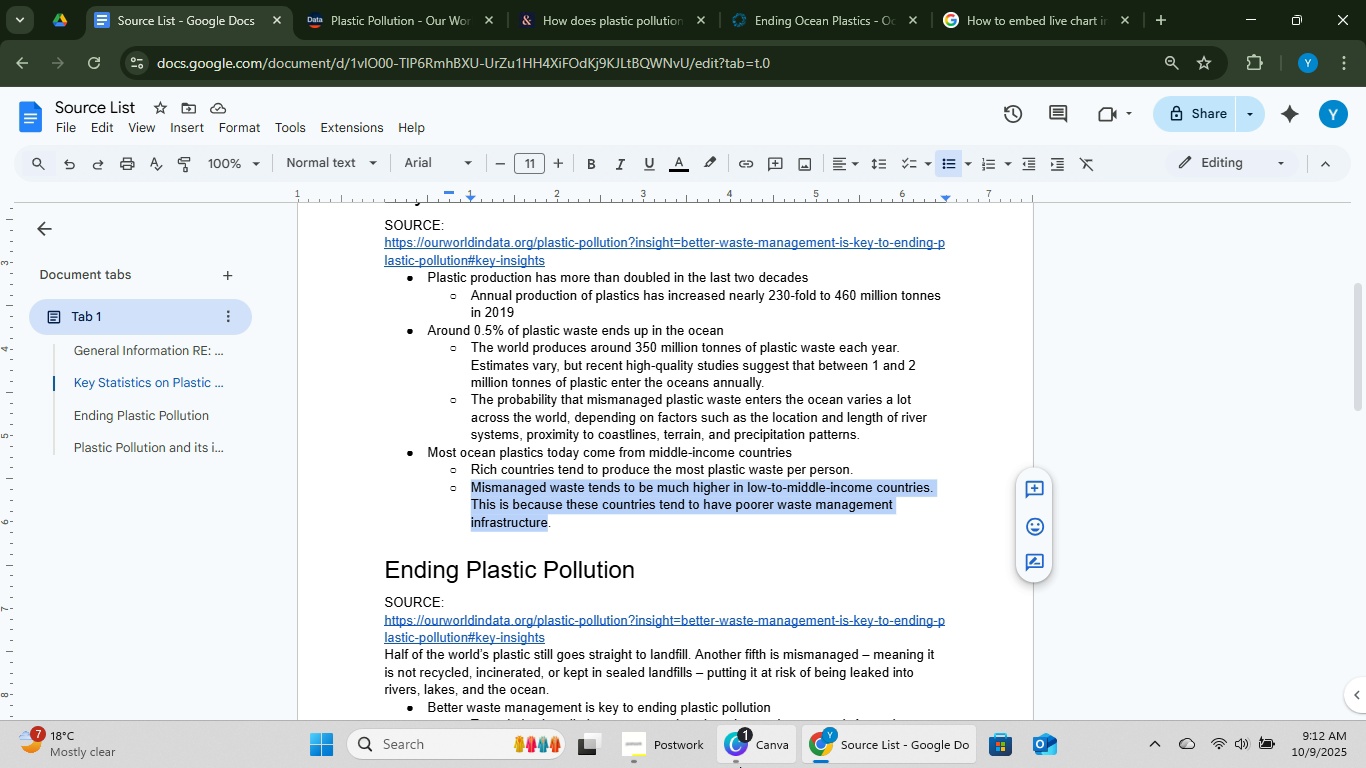 
key(Control+C)
 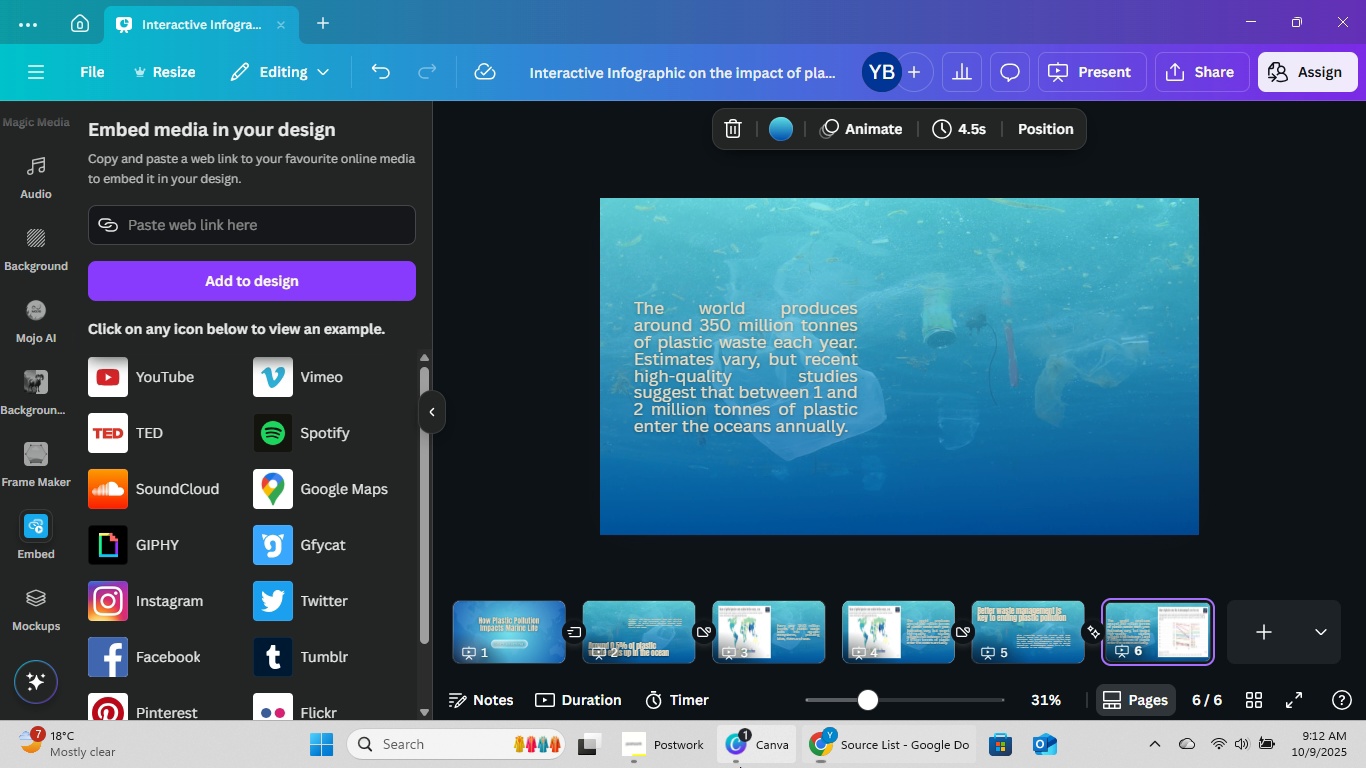 
left_click([740, 767])
 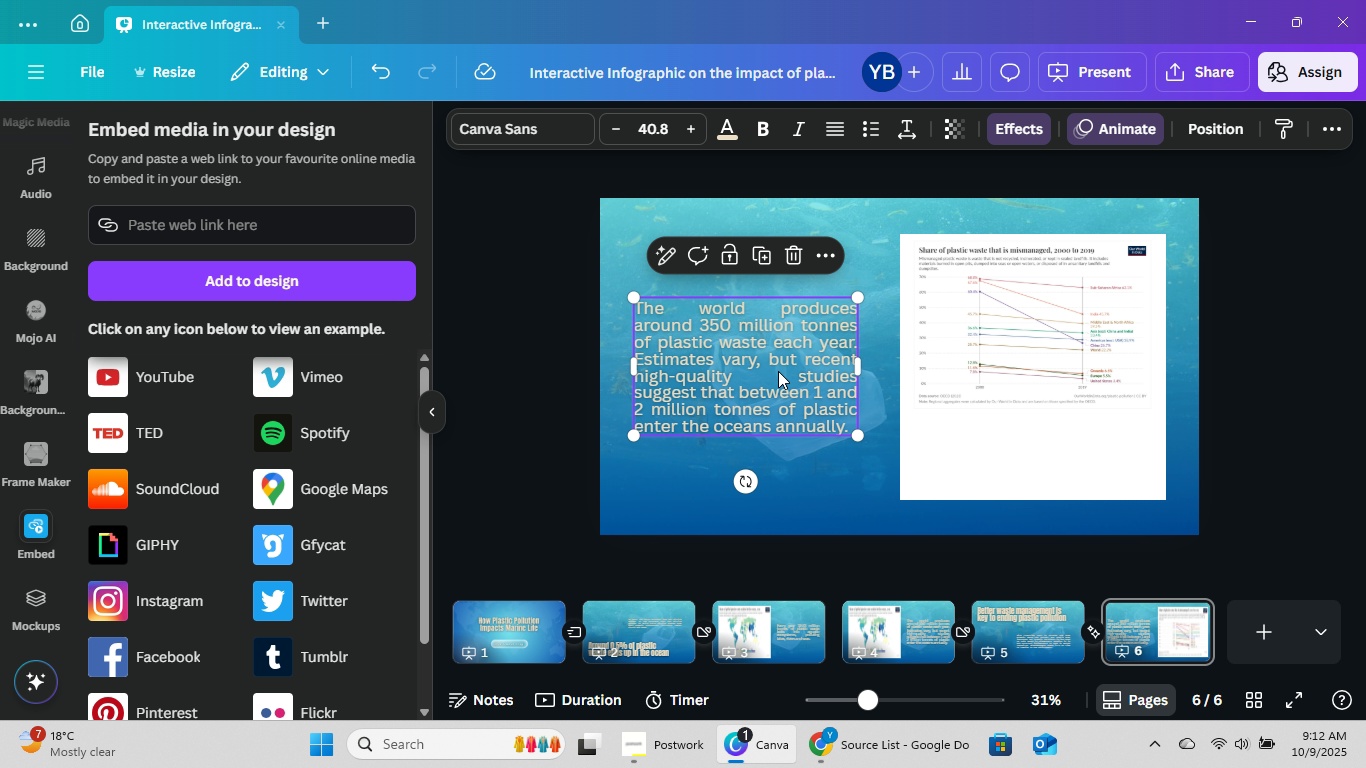 
double_click([778, 371])
 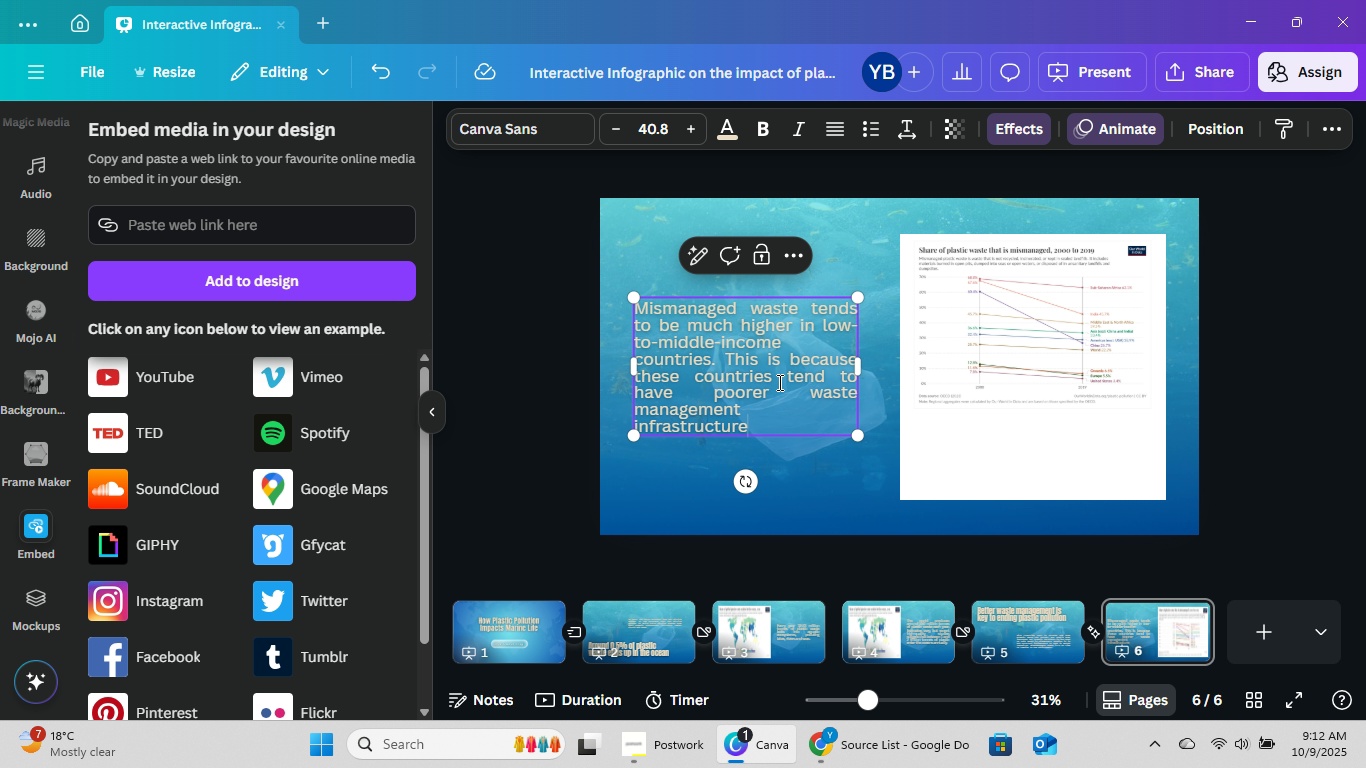 
key(Control+V)
 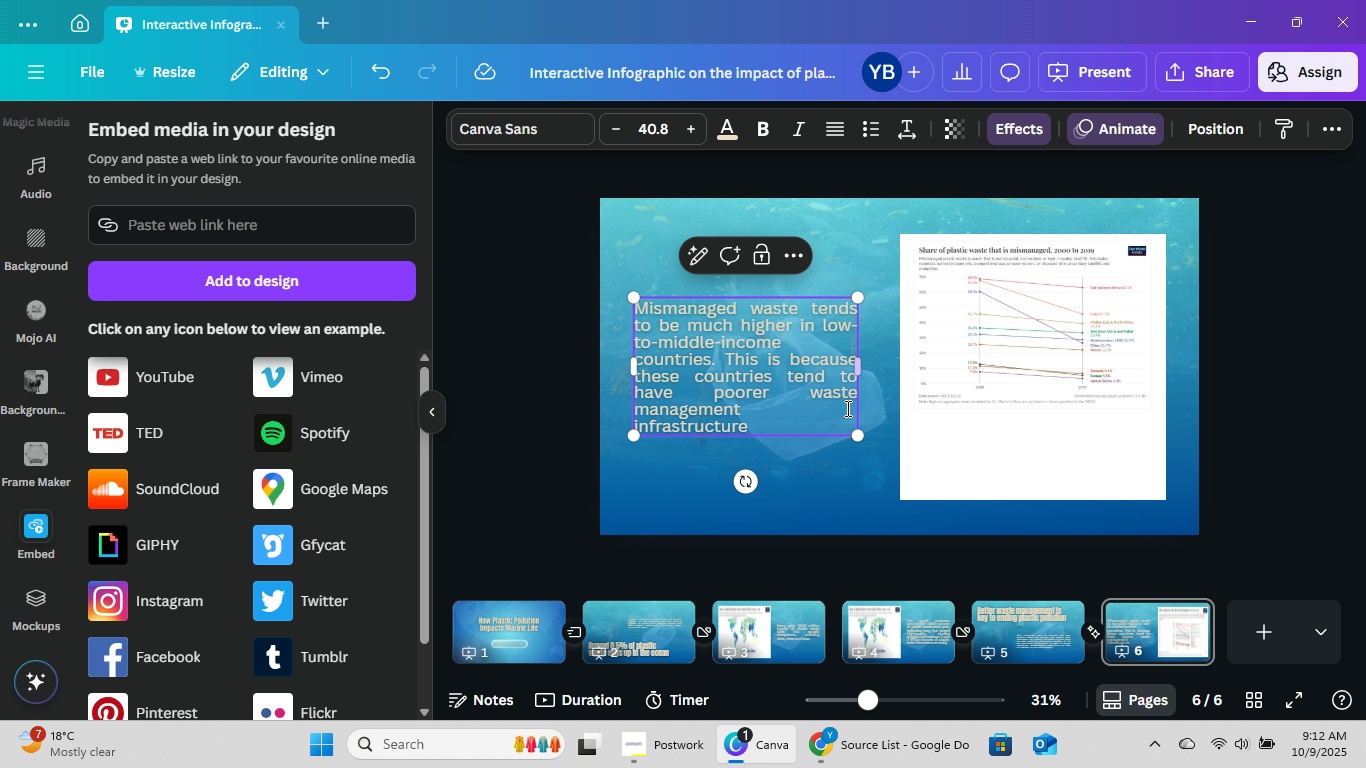 
key(Period)
 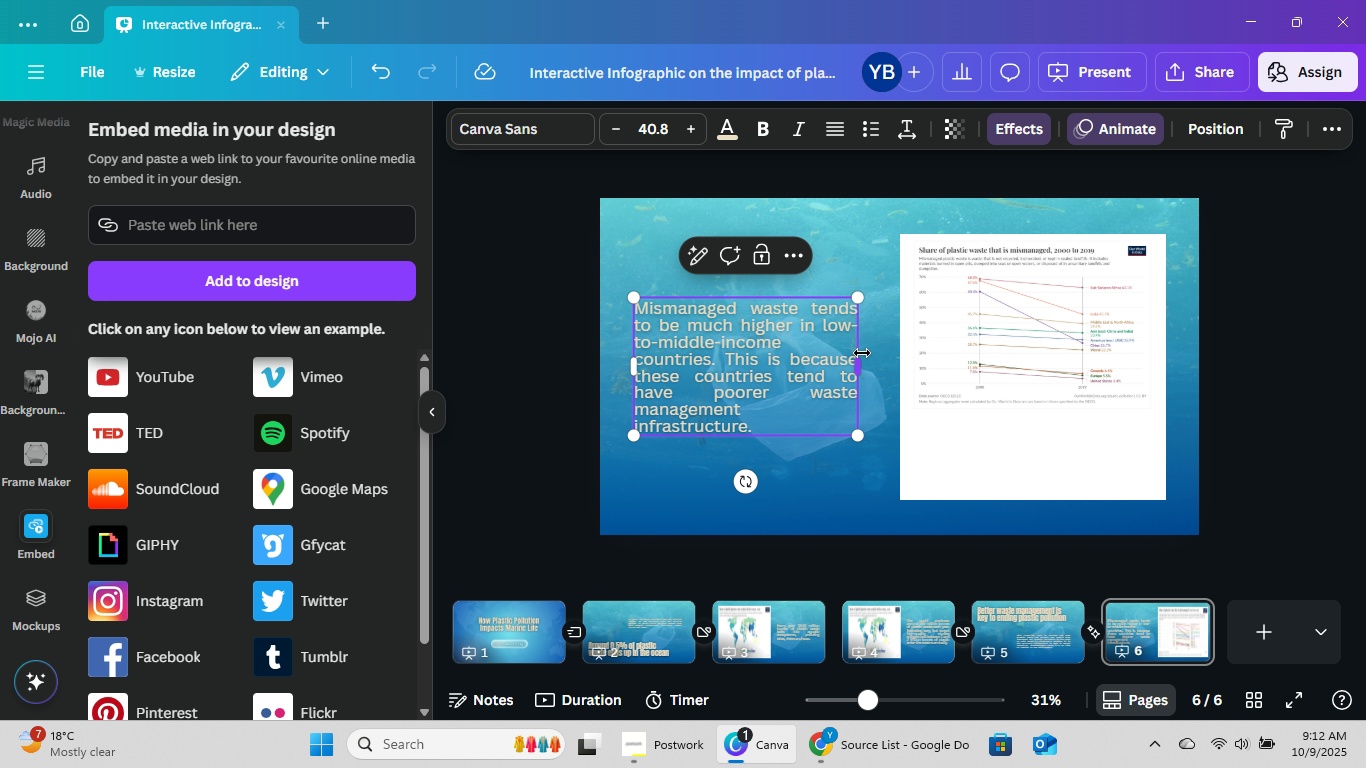 
left_click_drag(start_coordinate=[862, 353], to_coordinate=[871, 356])
 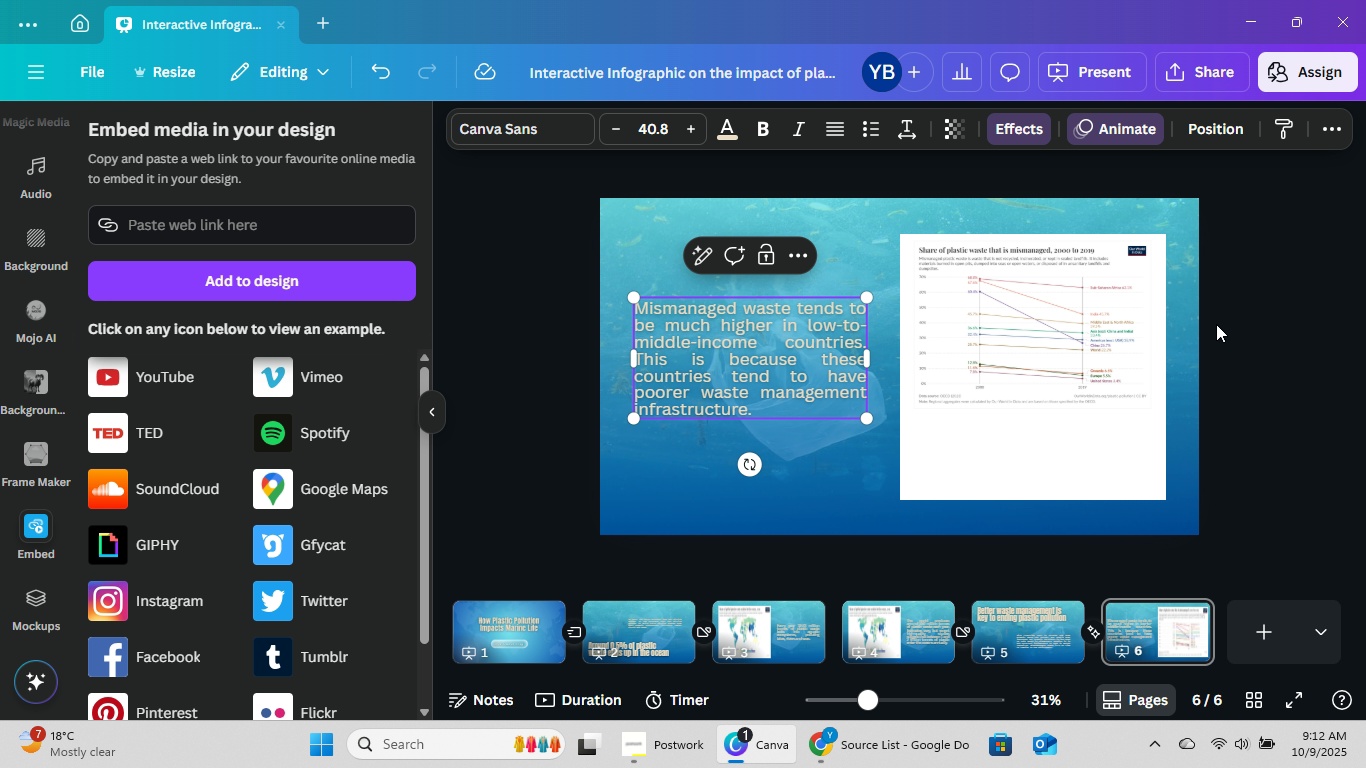 
left_click([1216, 323])
 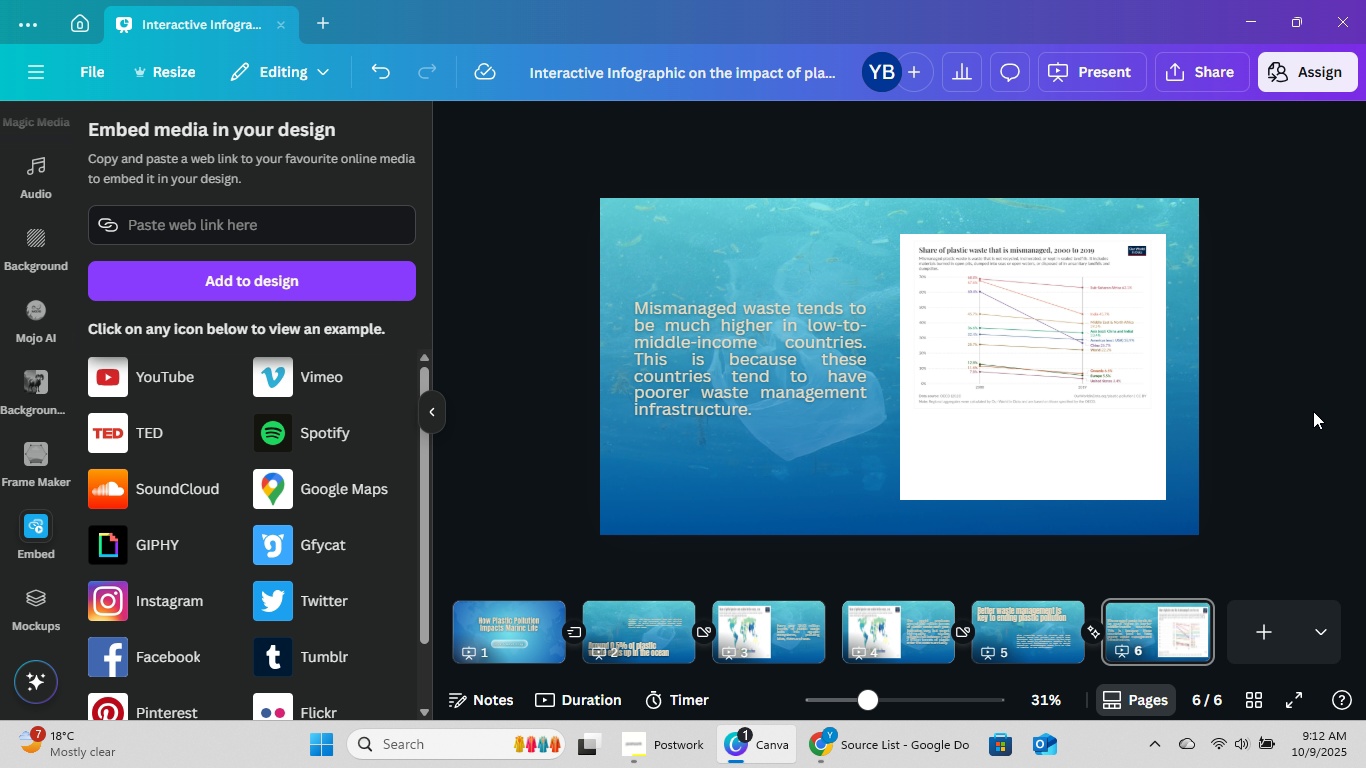 
double_click([985, 391])
 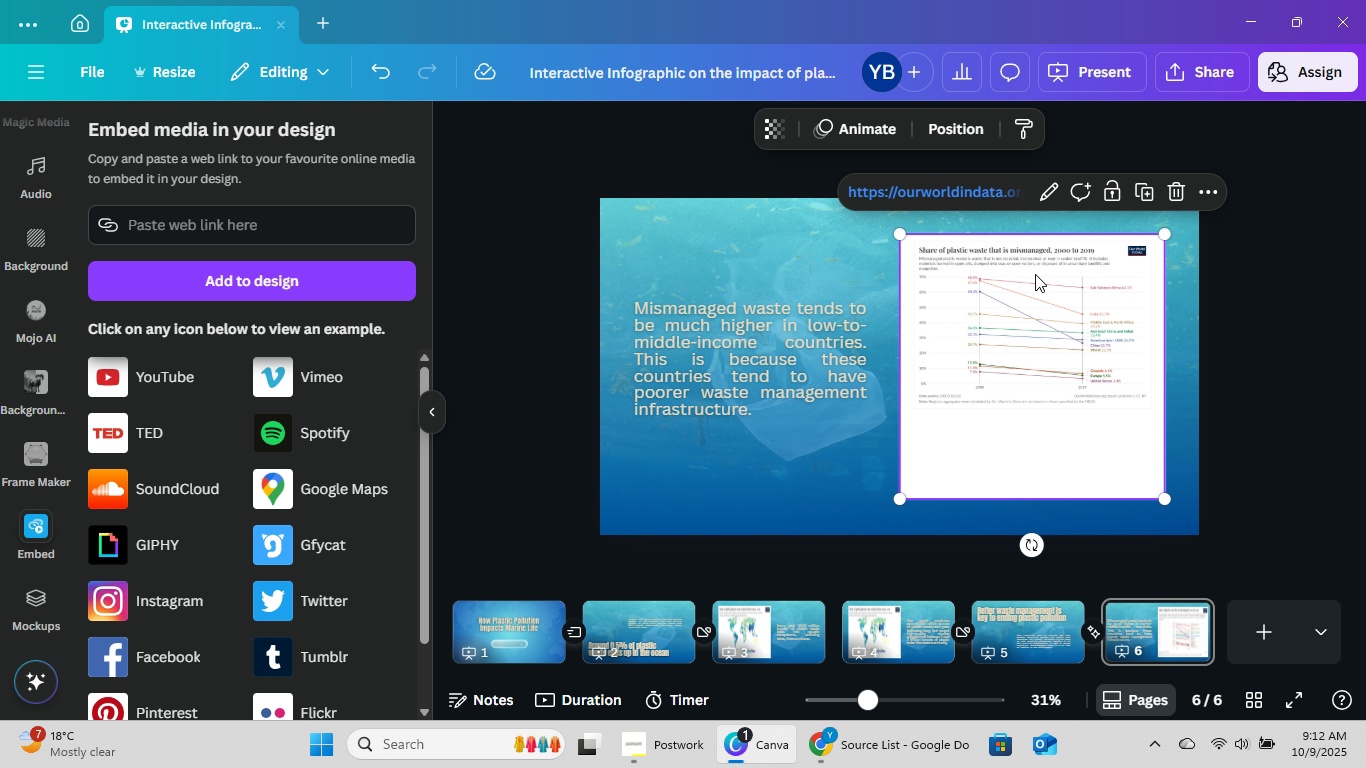 
double_click([1034, 272])
 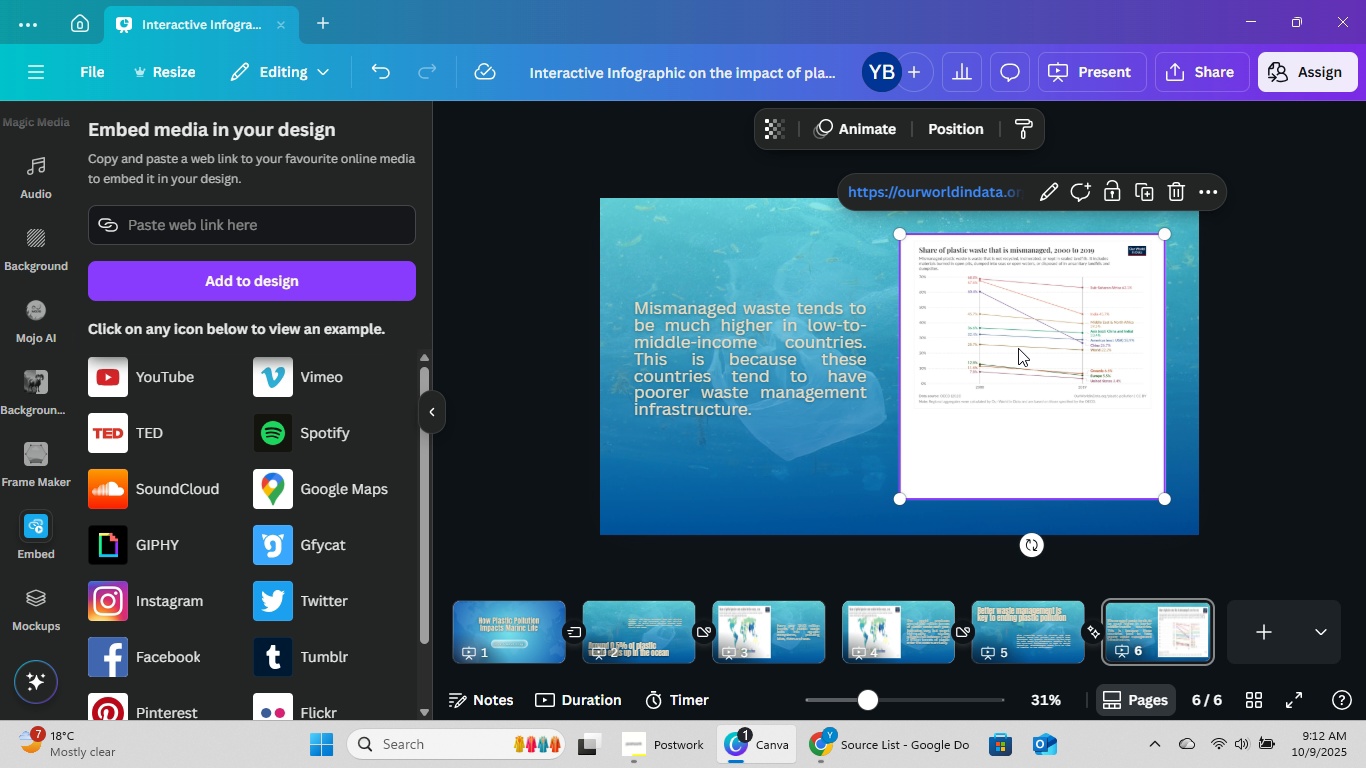 
double_click([1014, 351])
 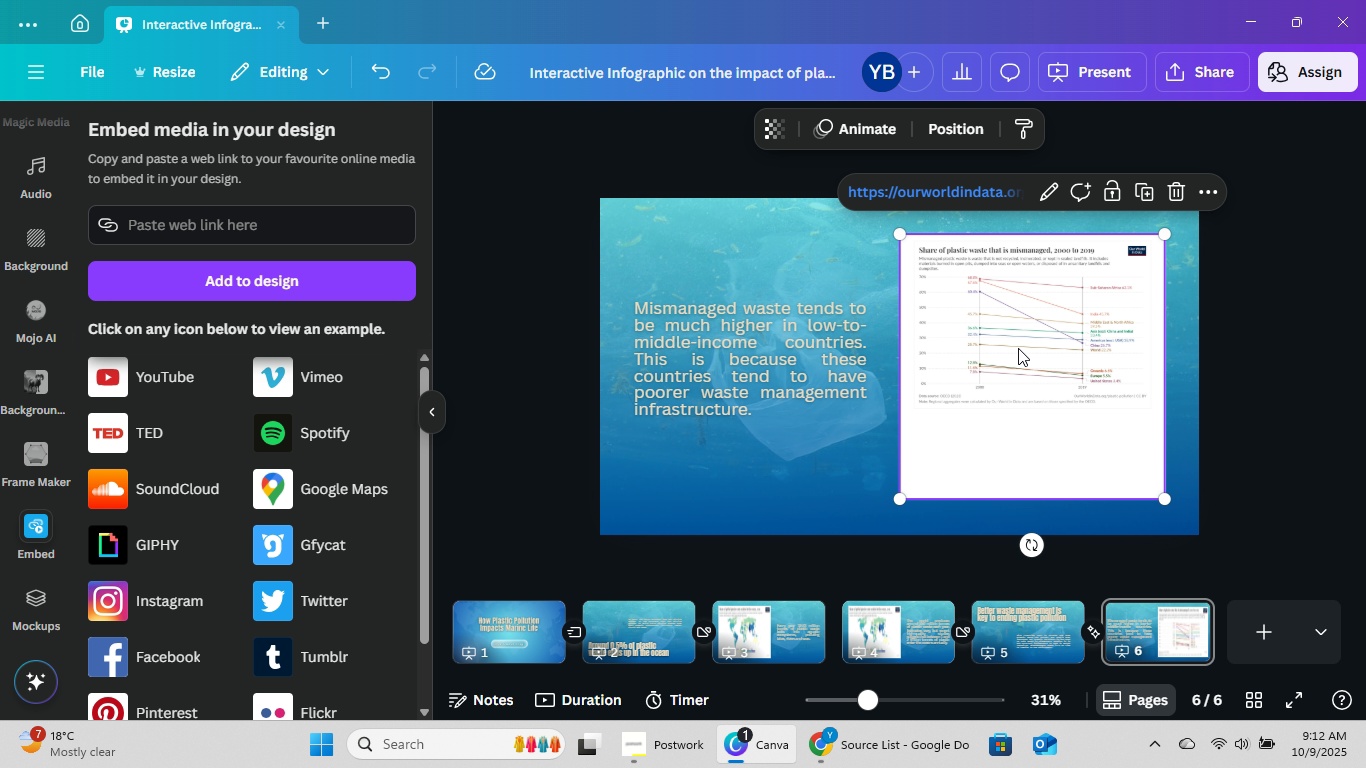 
triple_click([1014, 351])
 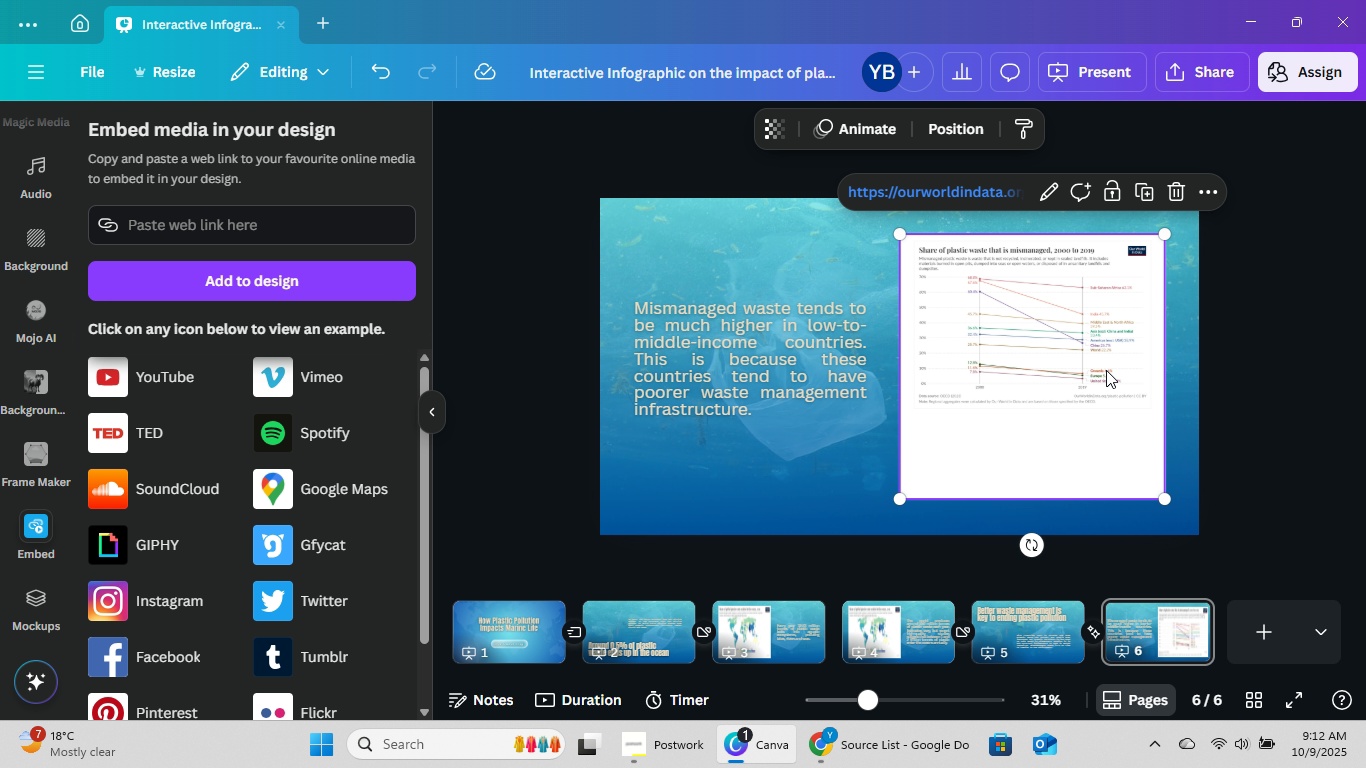 
double_click([1105, 371])
 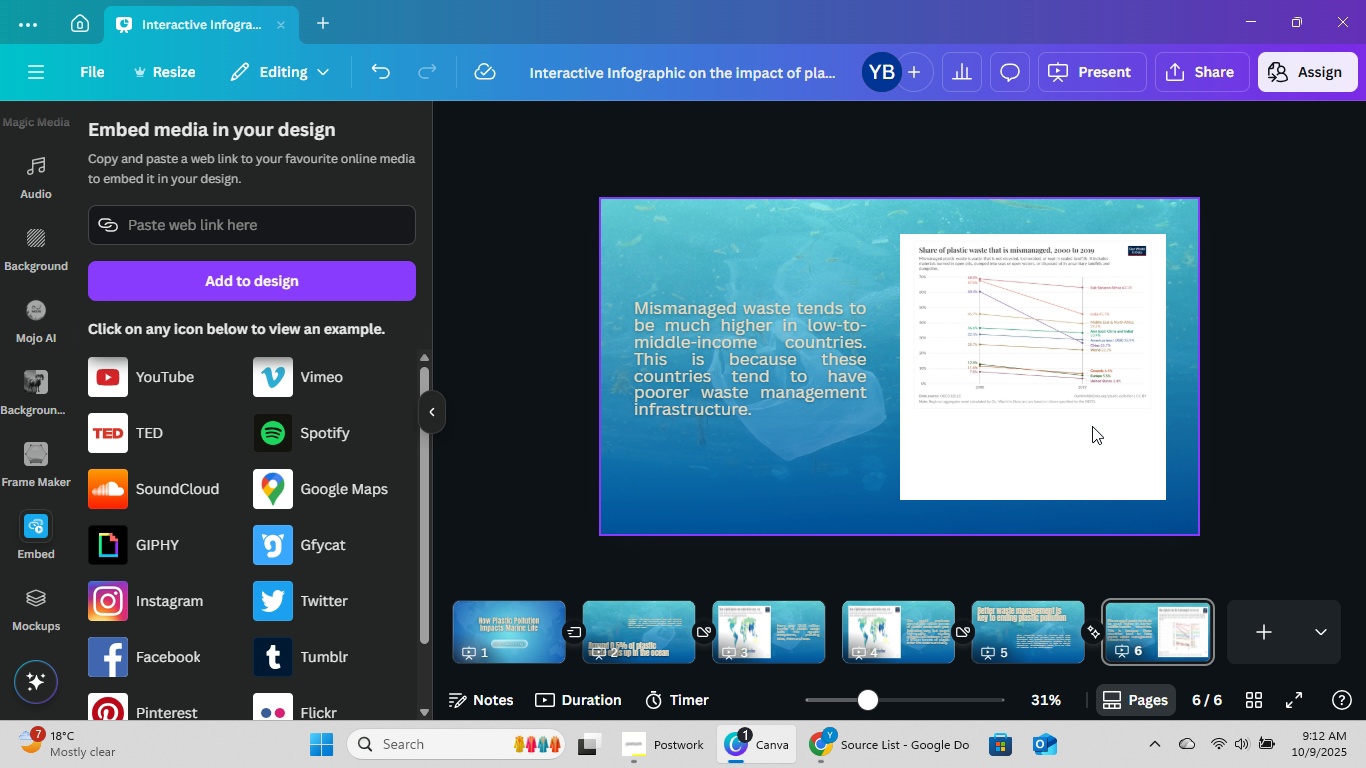 
double_click([1089, 423])
 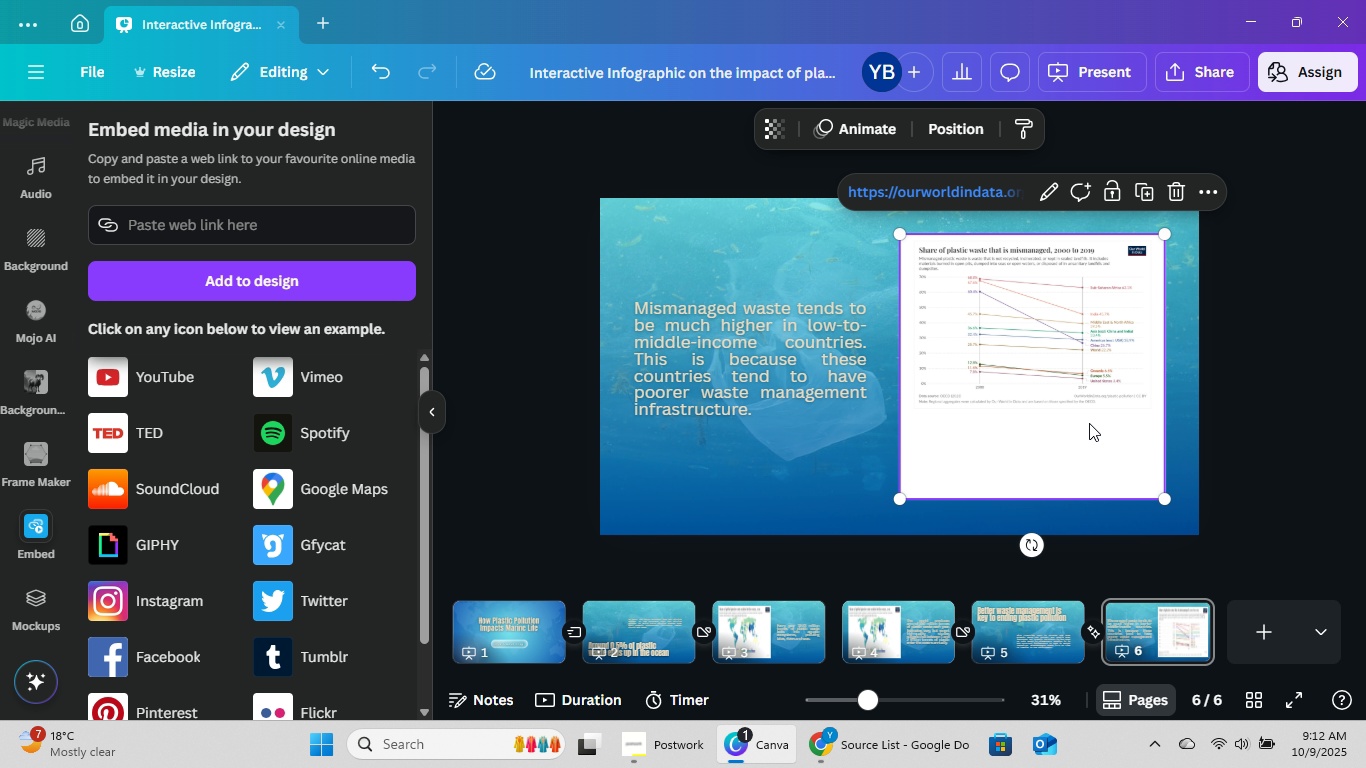 
triple_click([1089, 423])
 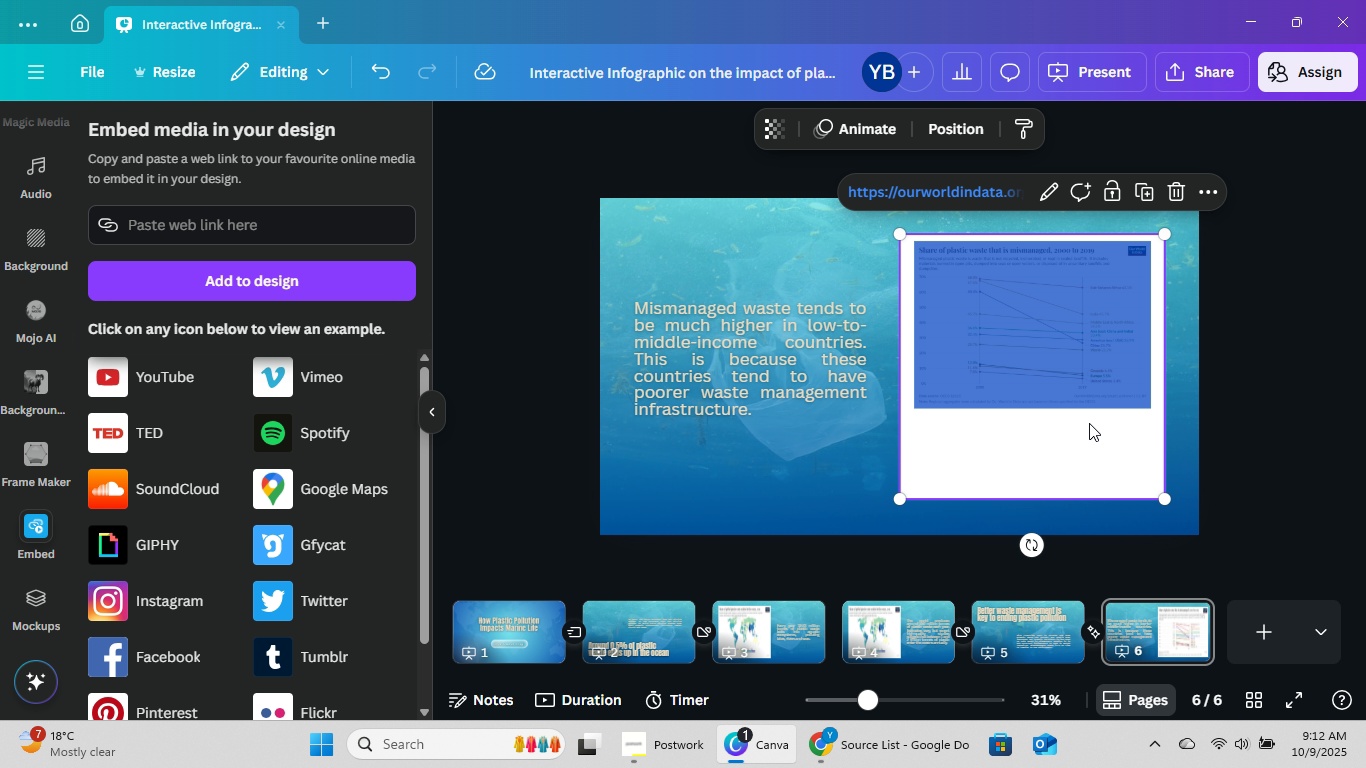 
triple_click([1089, 423])
 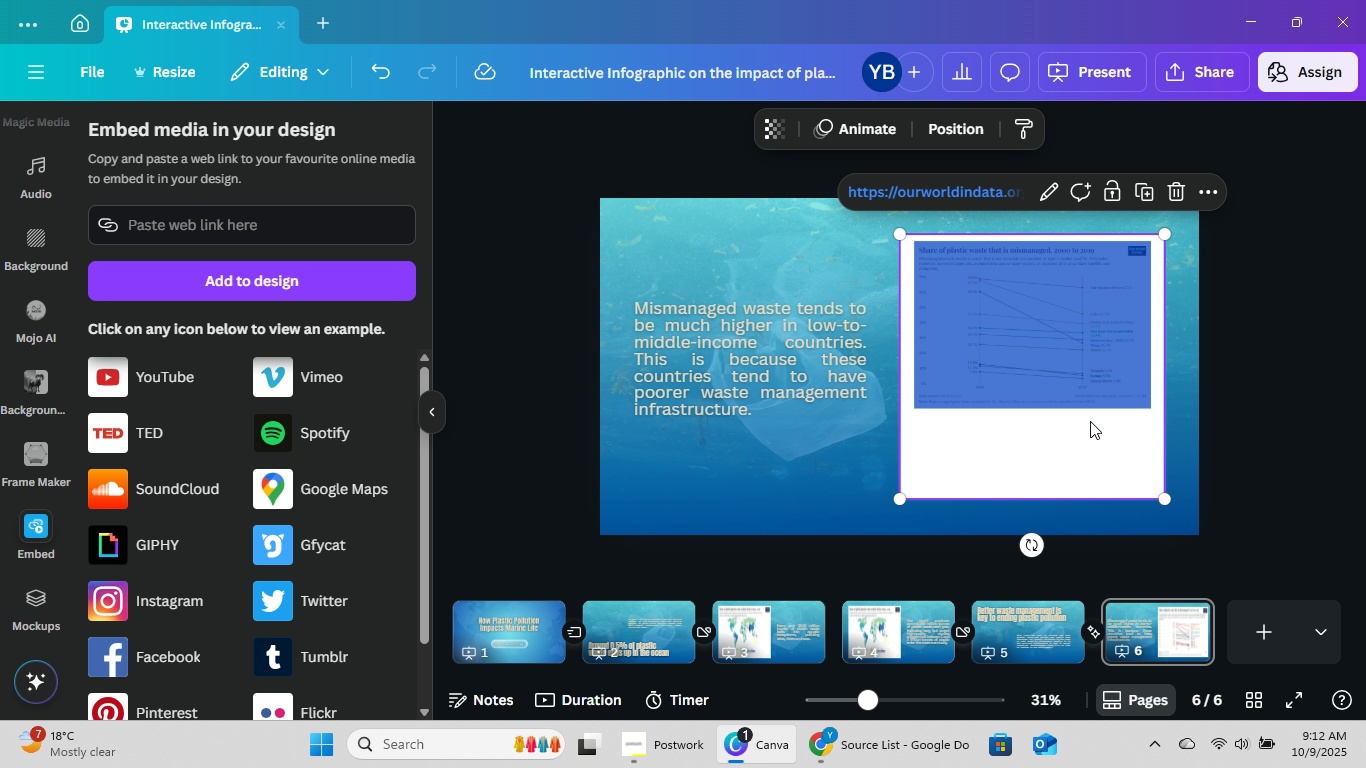 
triple_click([1089, 423])
 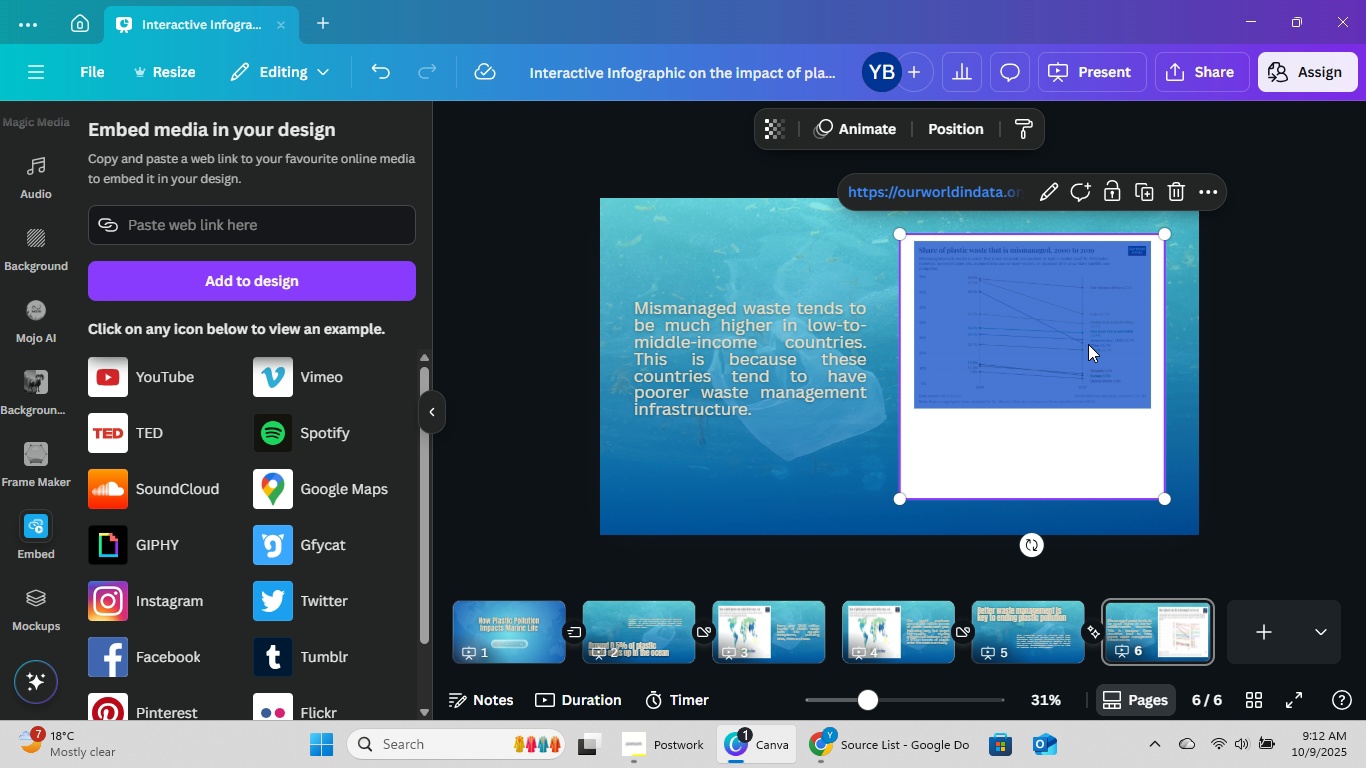 
double_click([1082, 349])
 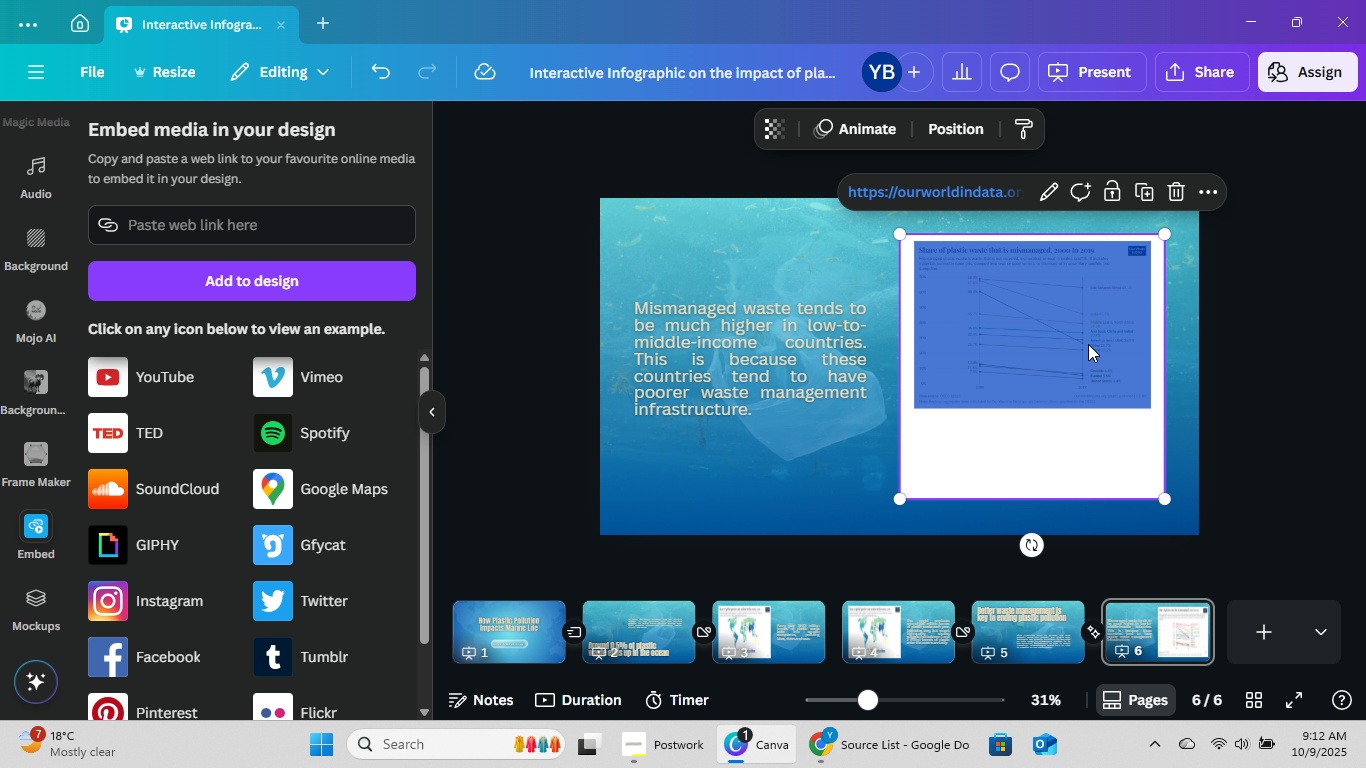 
triple_click([1082, 349])
 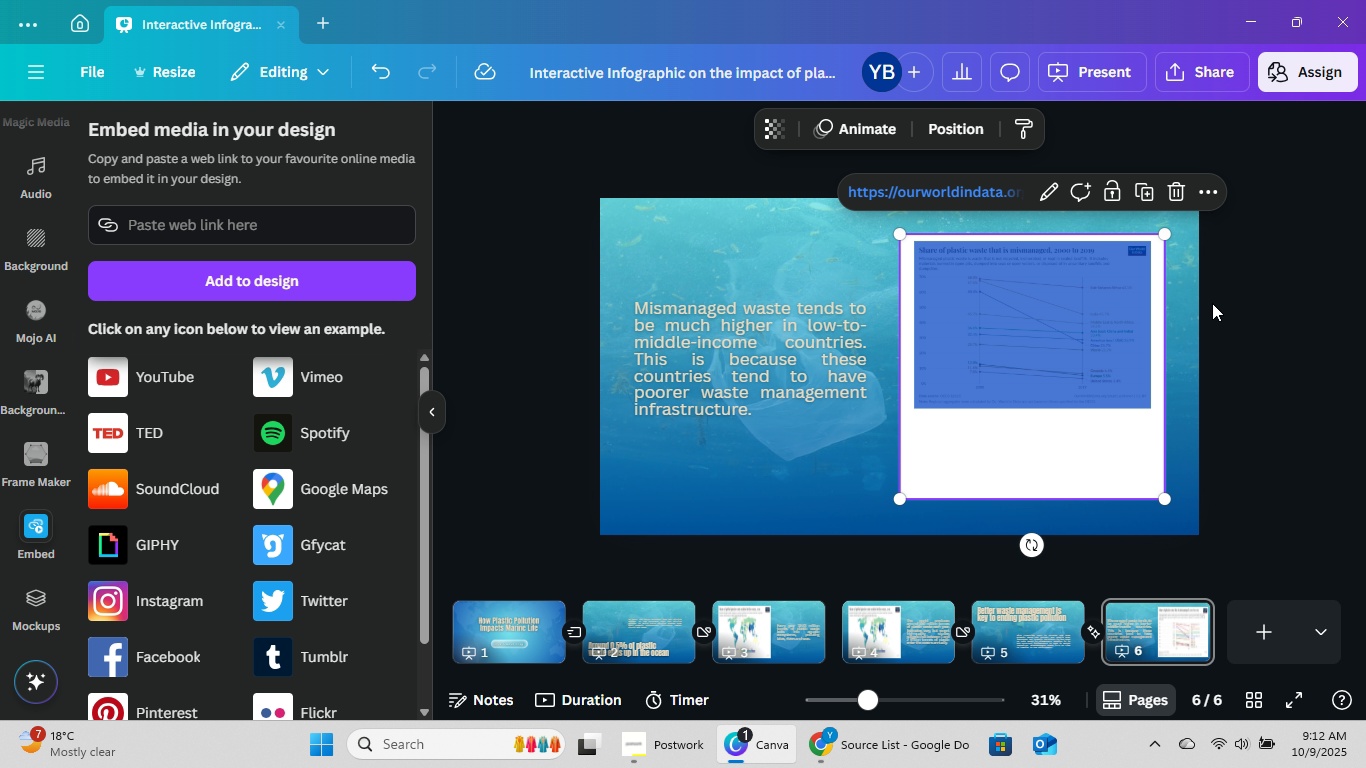 
triple_click([1212, 303])
 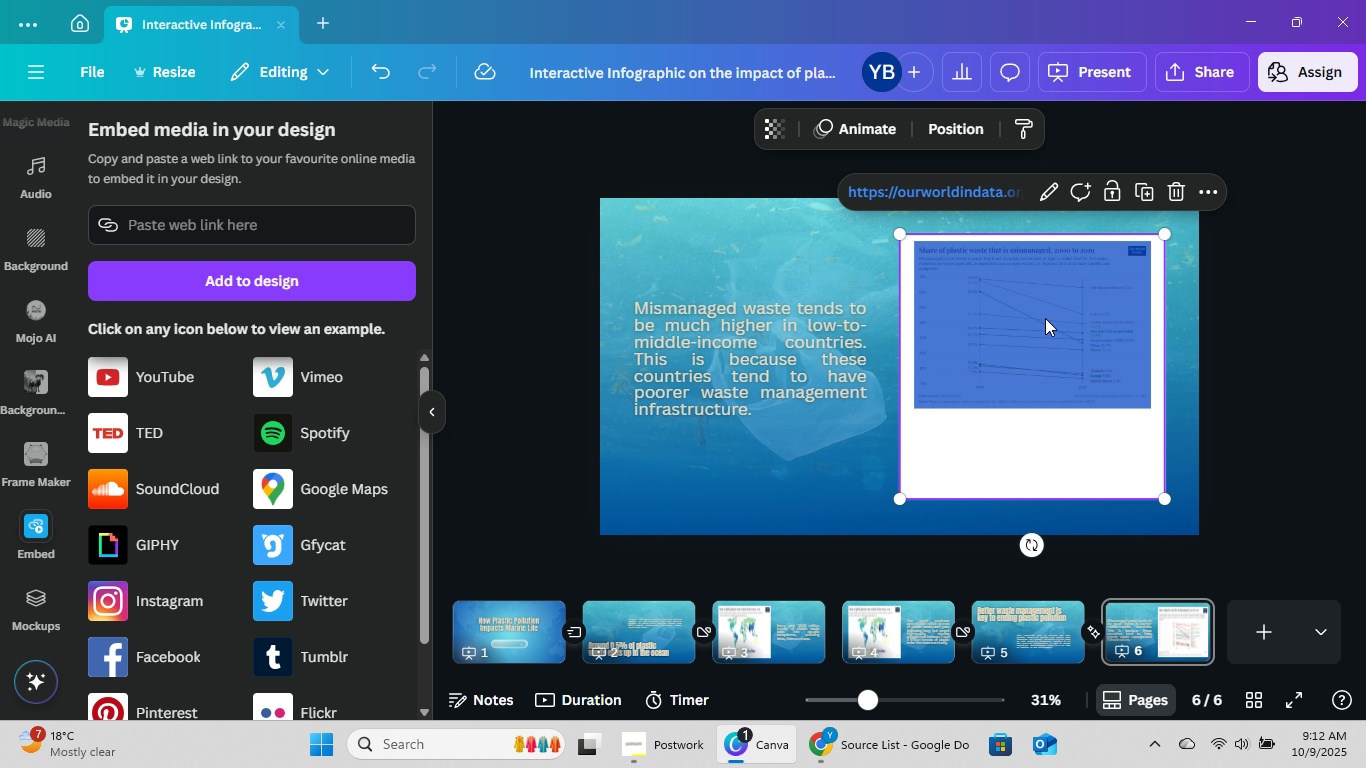 
triple_click([1045, 318])
 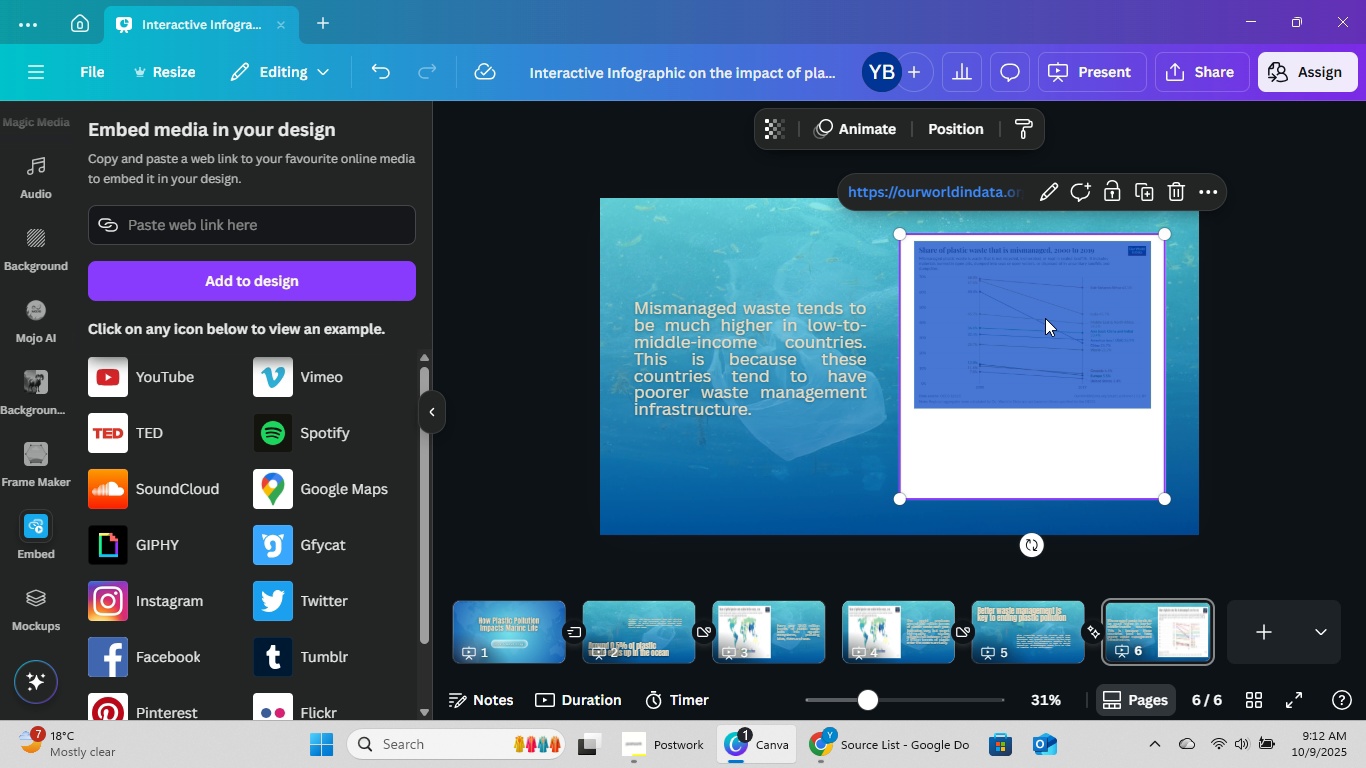 
triple_click([1045, 318])
 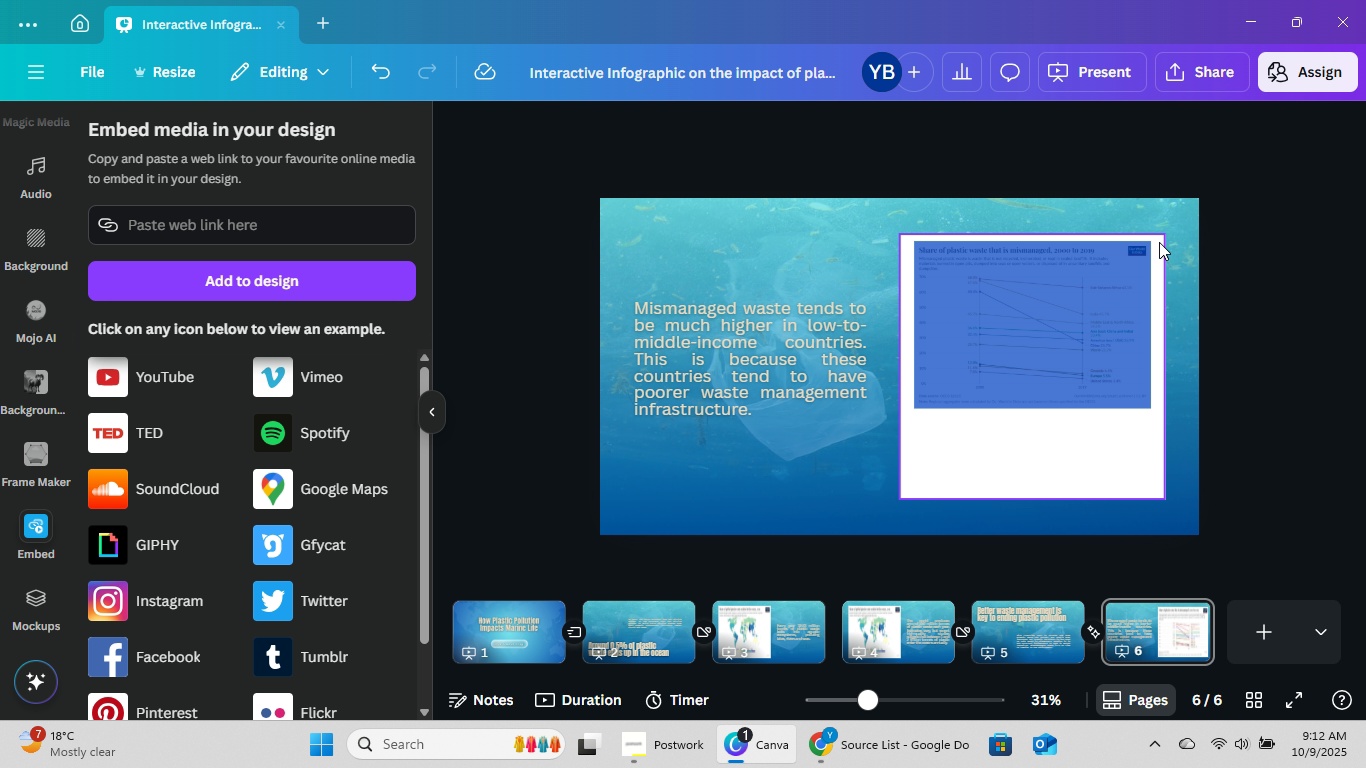 
left_click([1028, 231])
 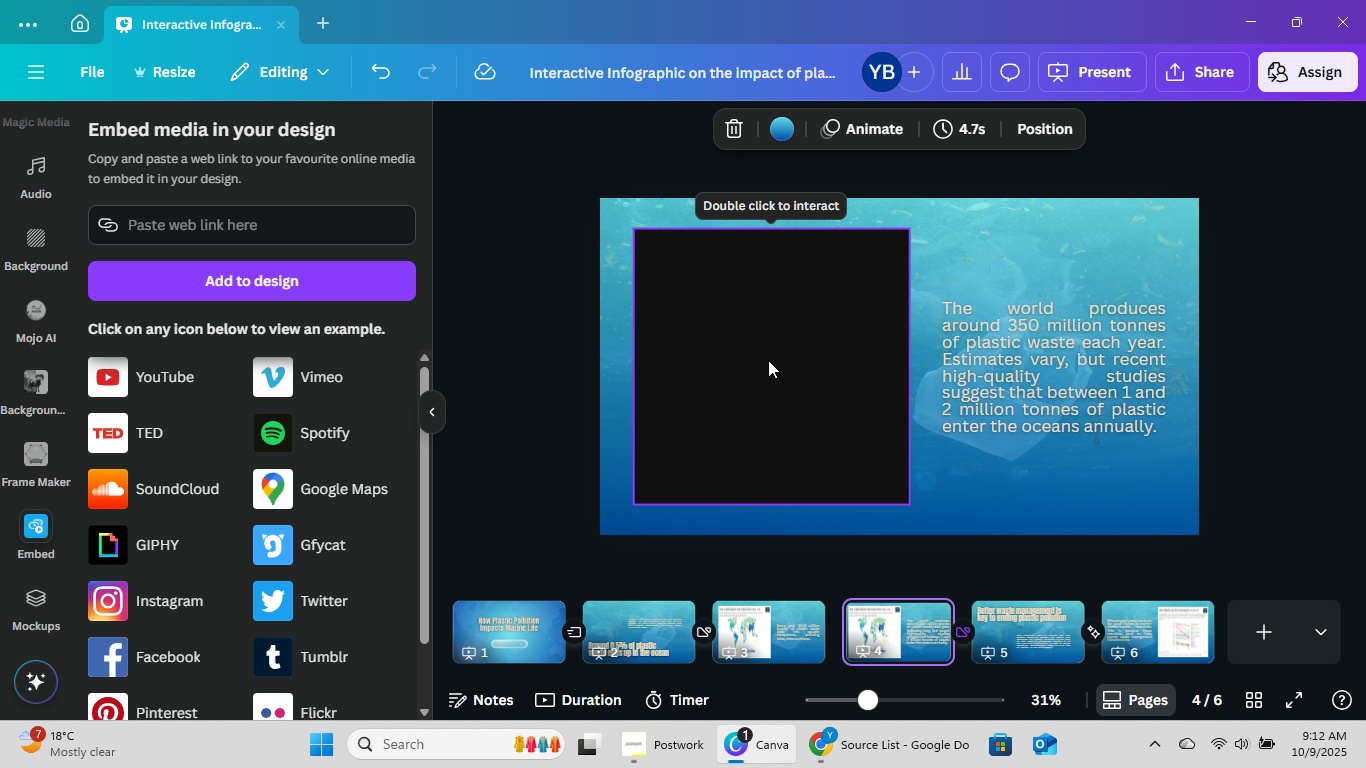 
left_click([1141, 643])
 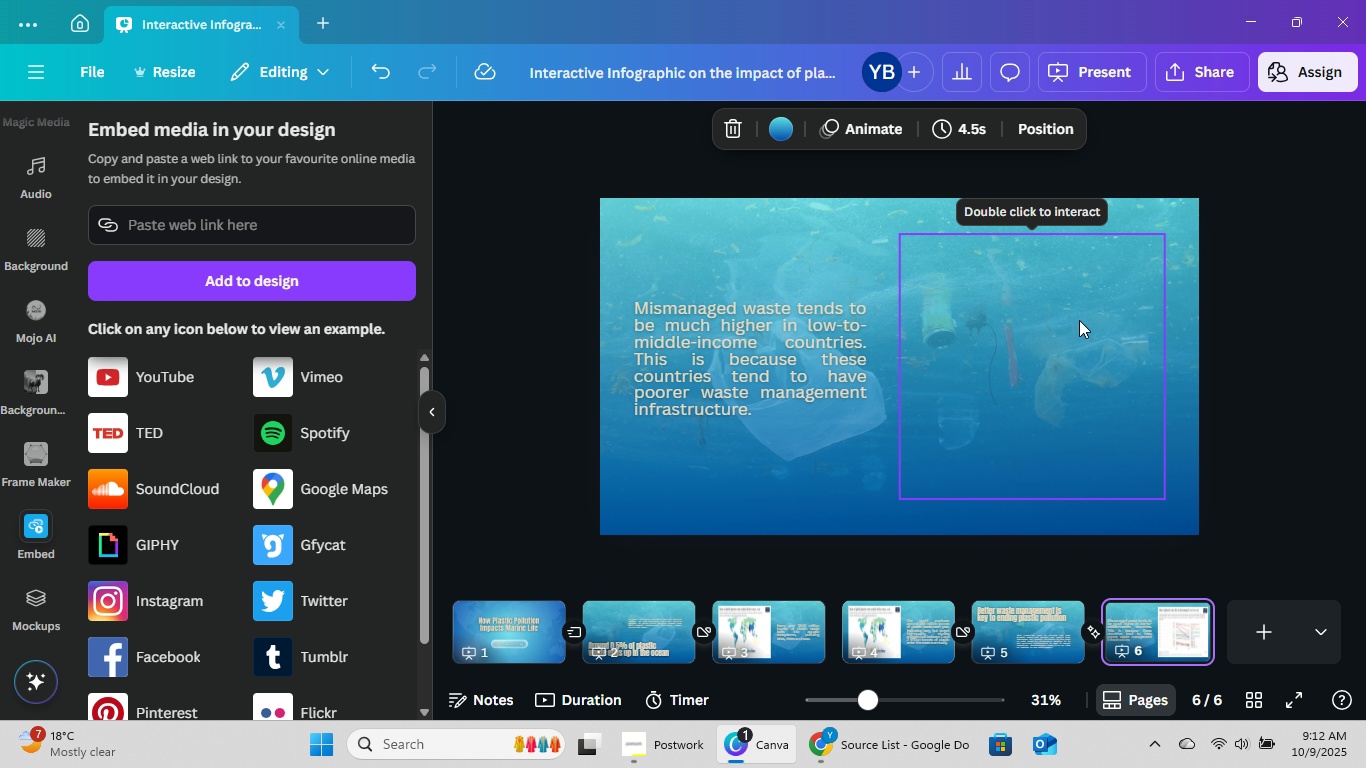 
double_click([1079, 320])
 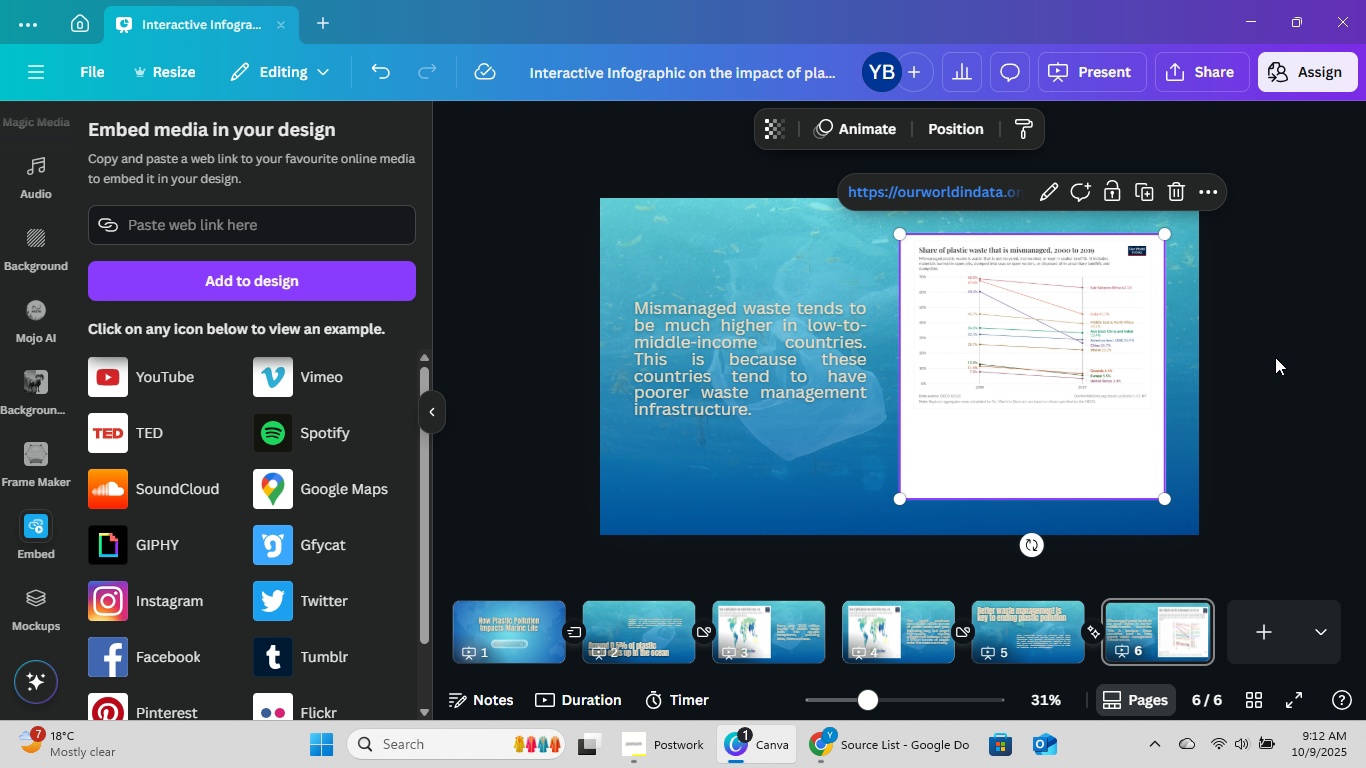 
double_click([960, 350])
 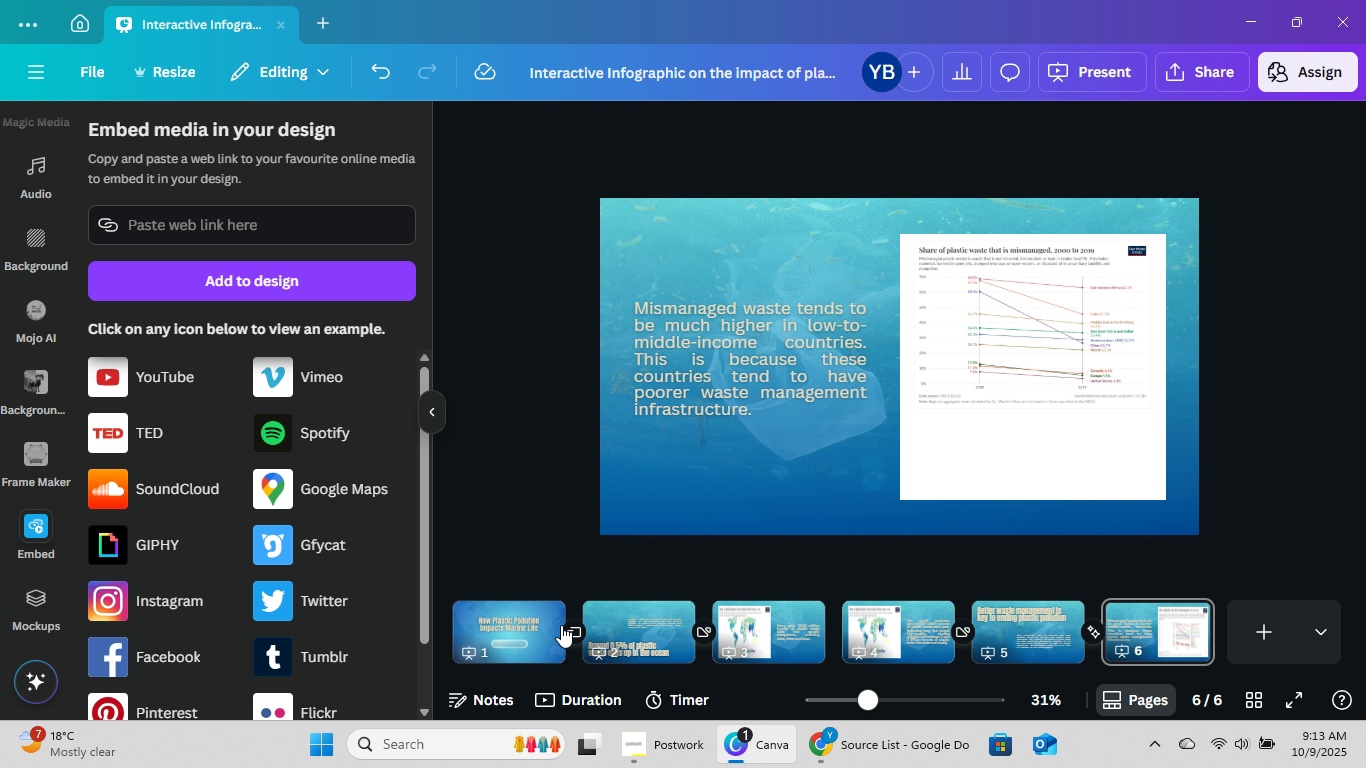 
wait(11.78)
 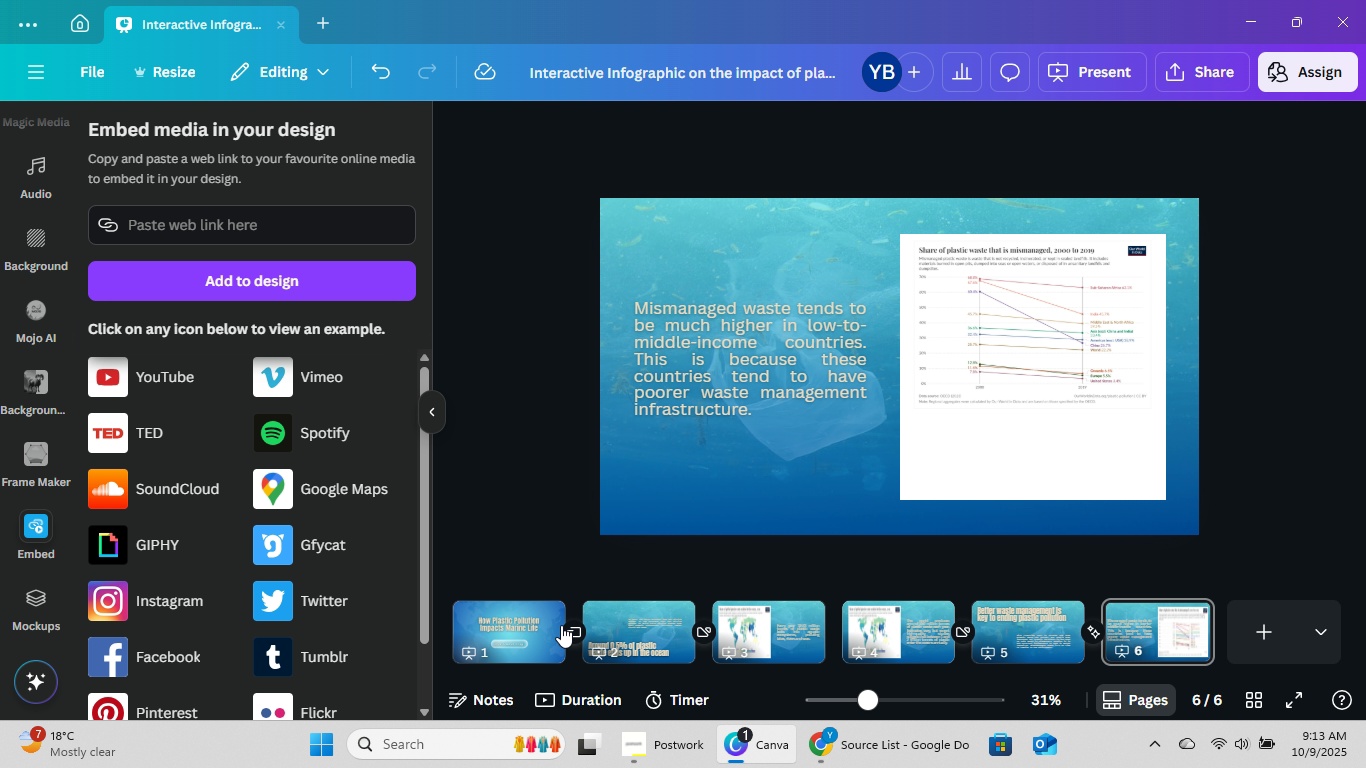 
left_click([1163, 636])
 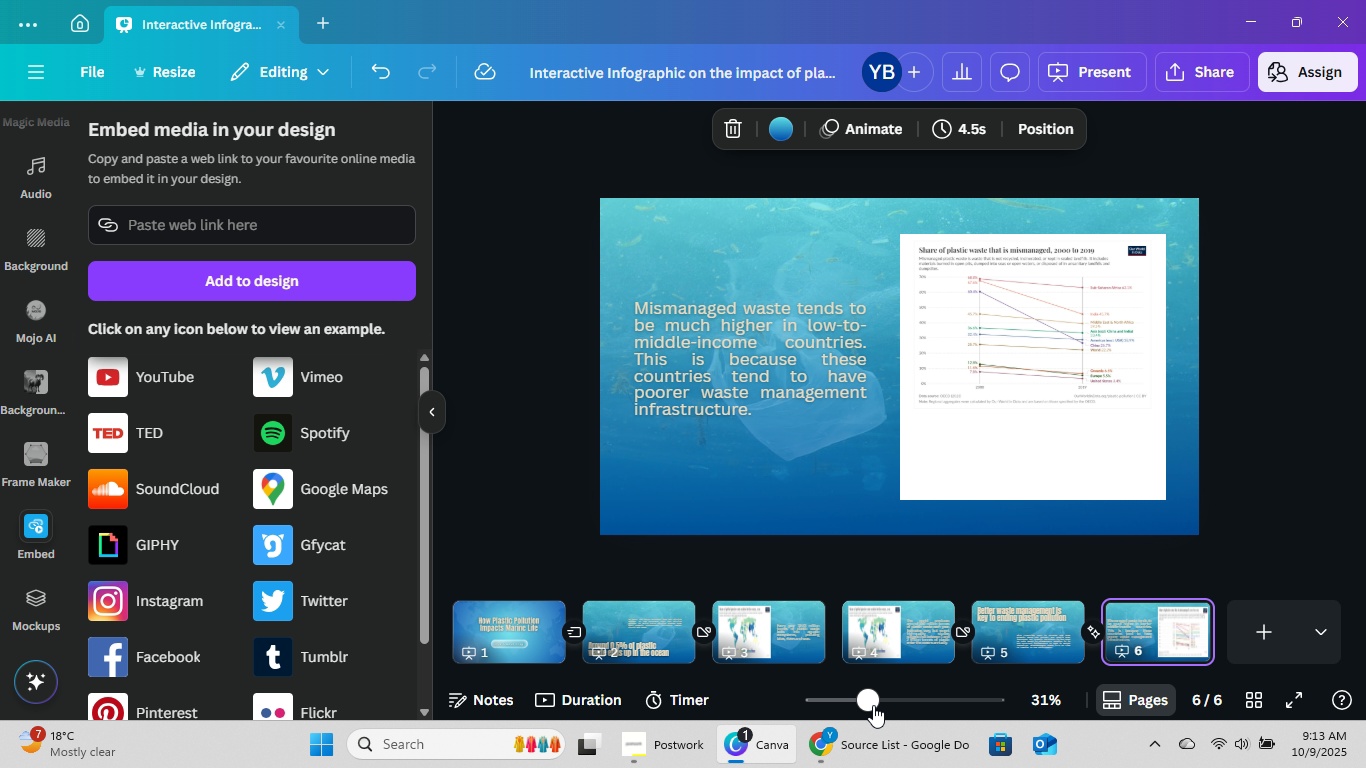 
left_click([868, 754])
 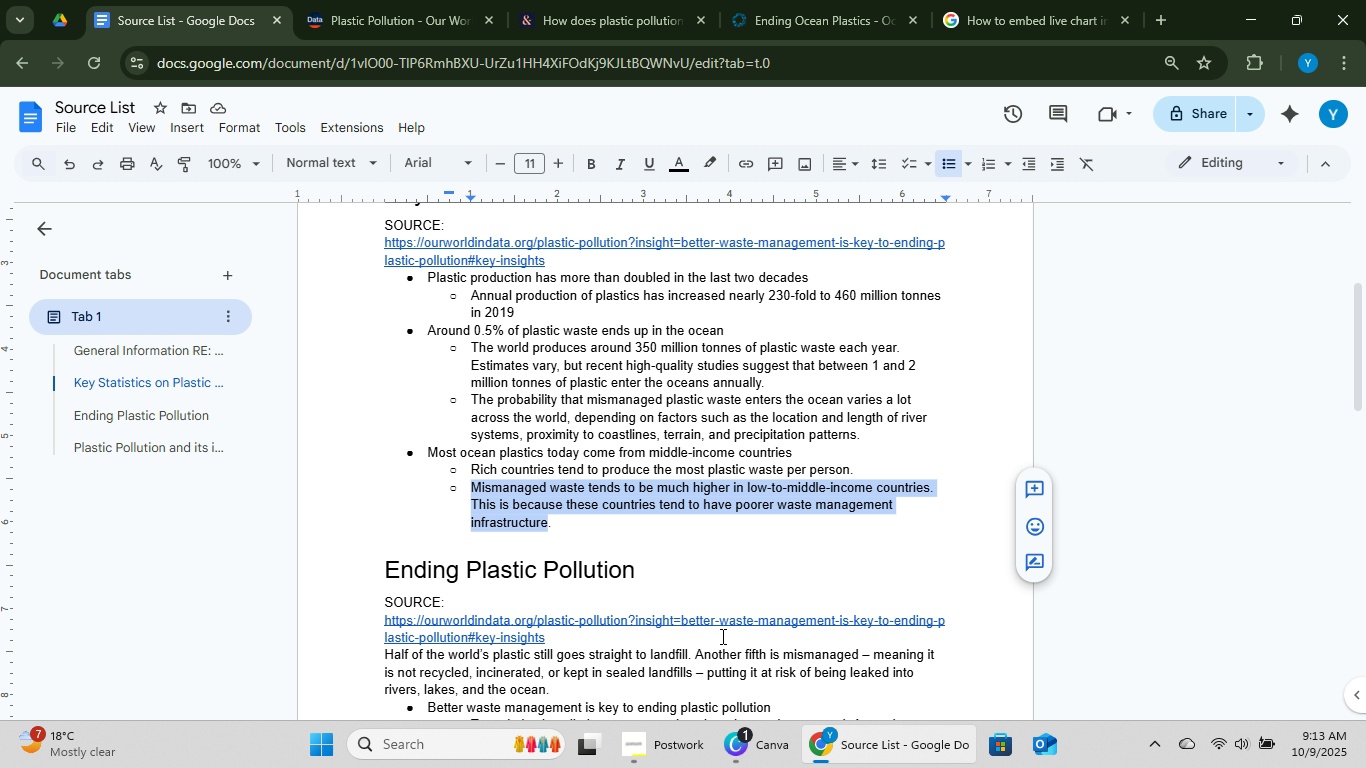 
scroll: coordinate [694, 529], scroll_direction: down, amount: 4.0
 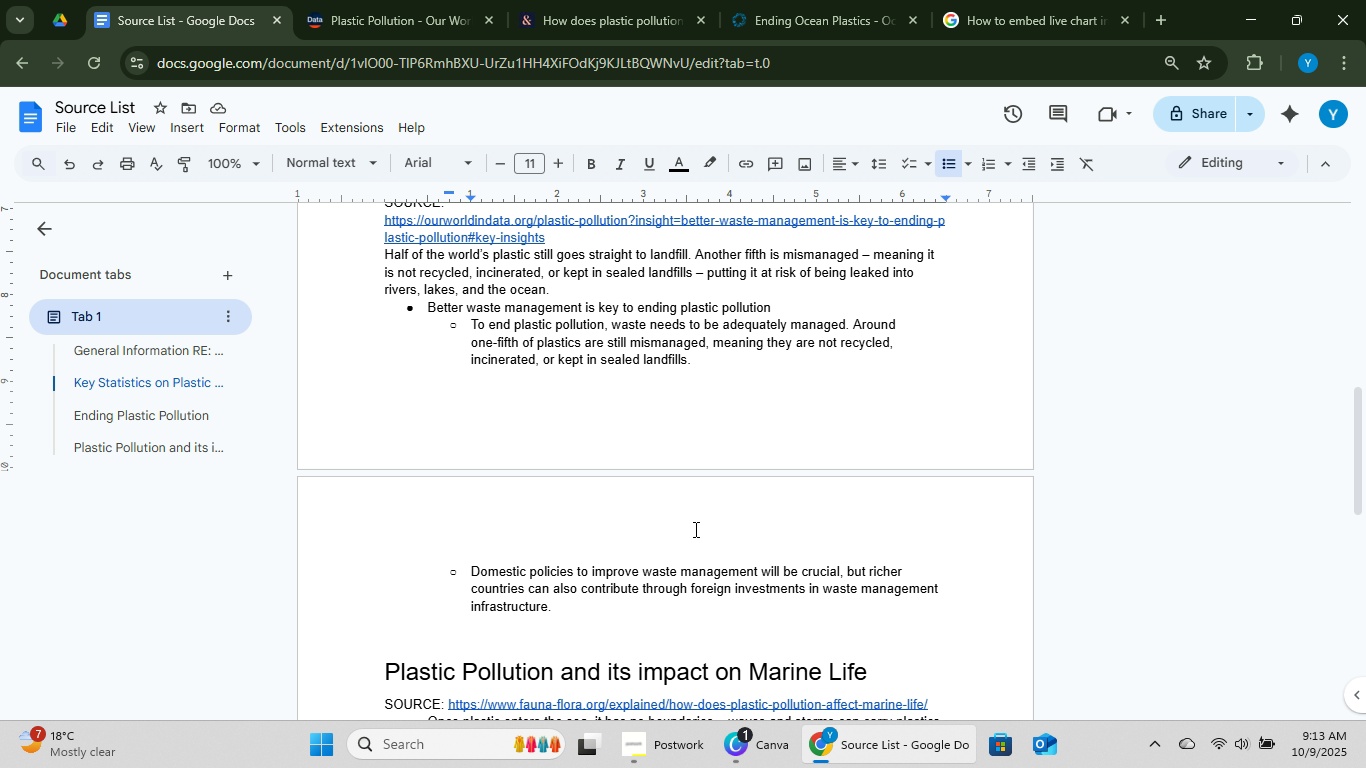 
wait(5.08)
 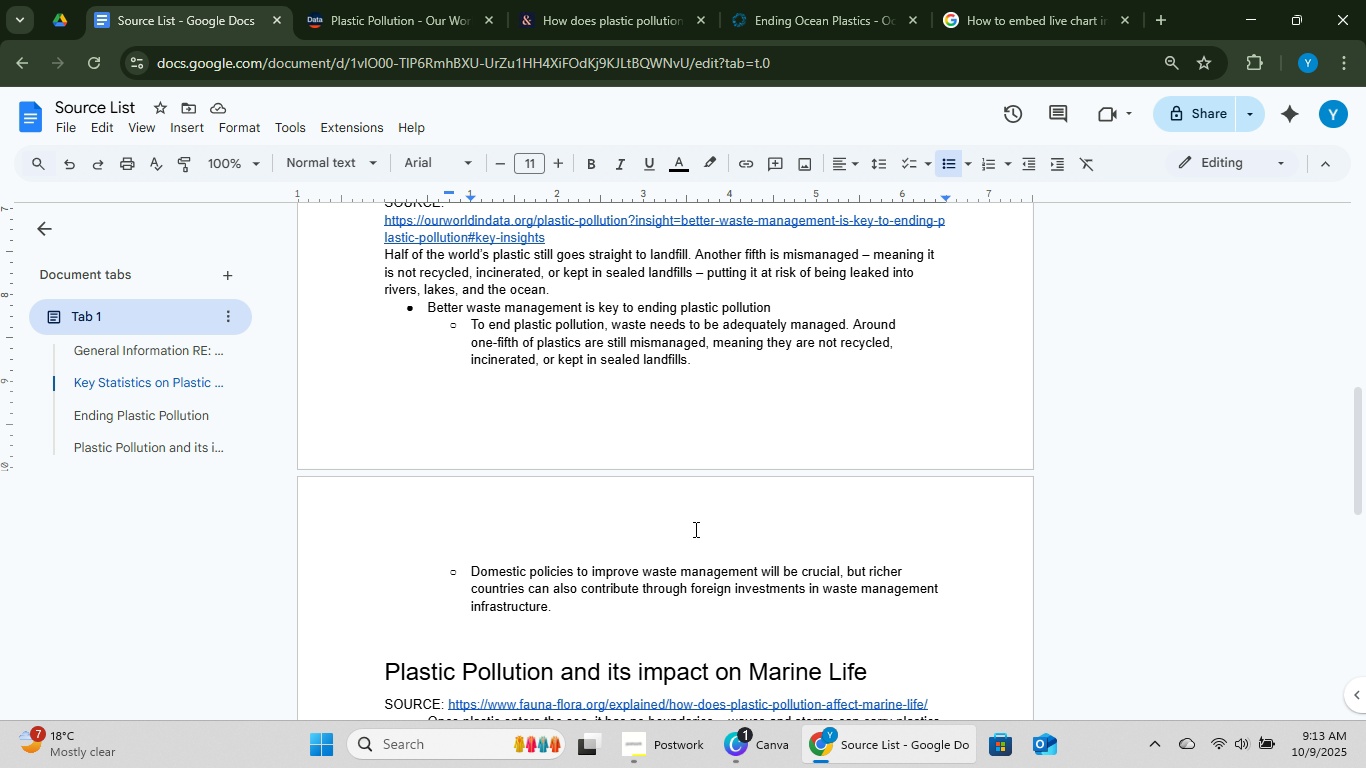 
scroll: coordinate [694, 529], scroll_direction: up, amount: 1.0
 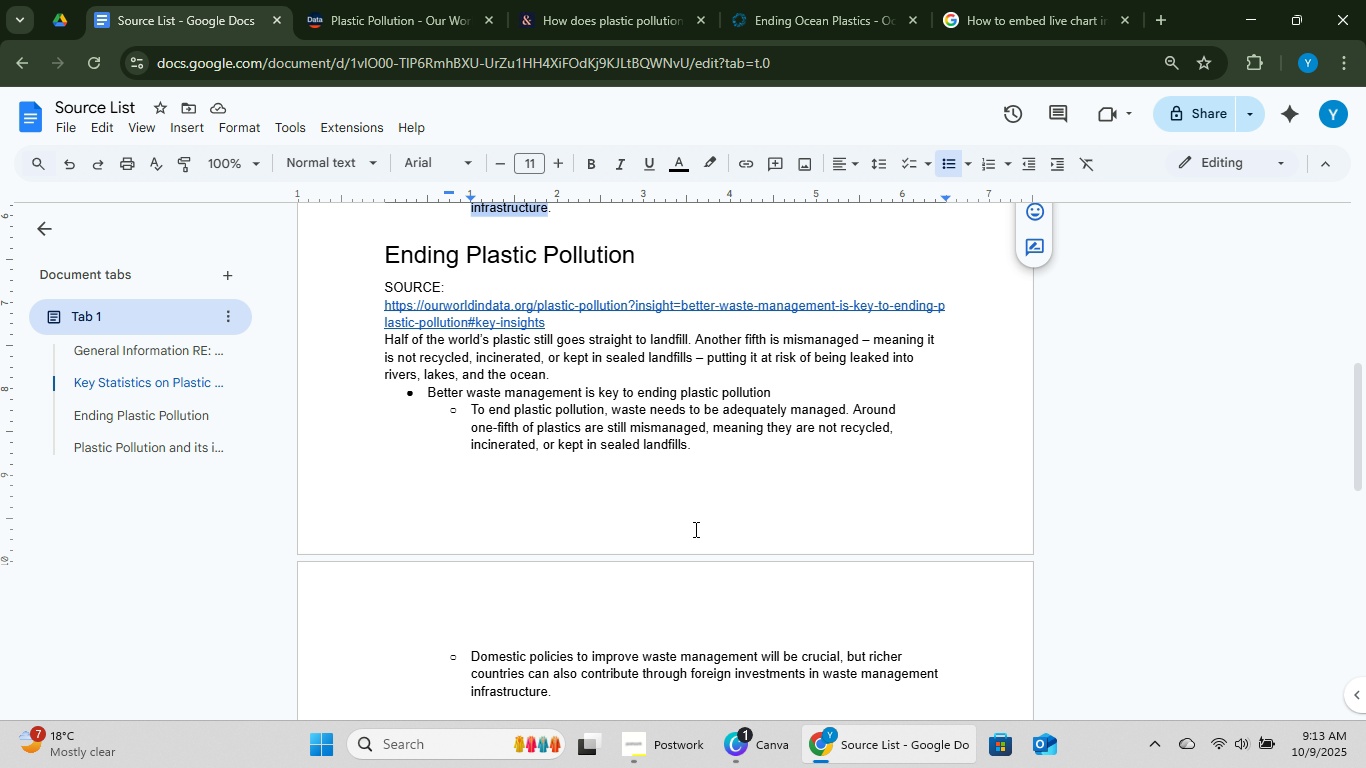 
scroll: coordinate [694, 529], scroll_direction: down, amount: 1.0
 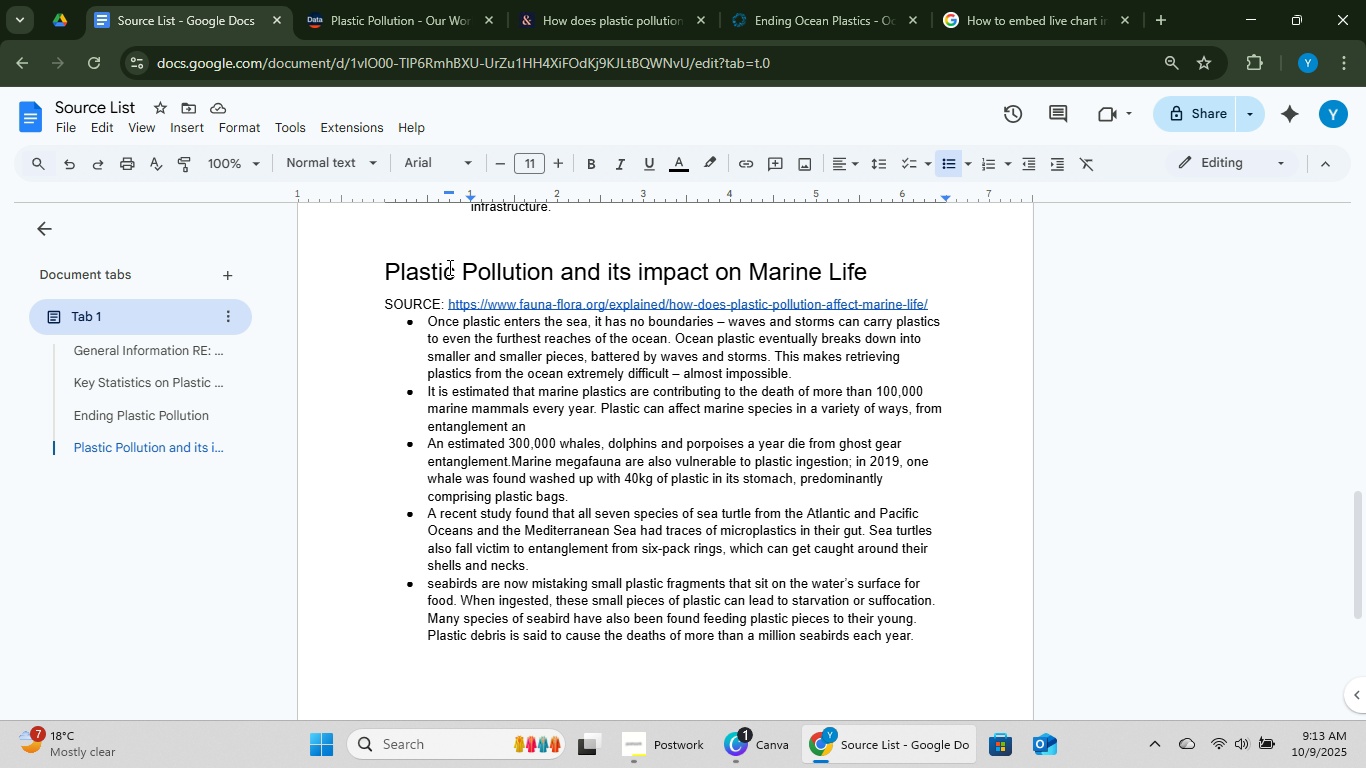 
scroll: coordinate [744, 354], scroll_direction: none, amount: 0.0
 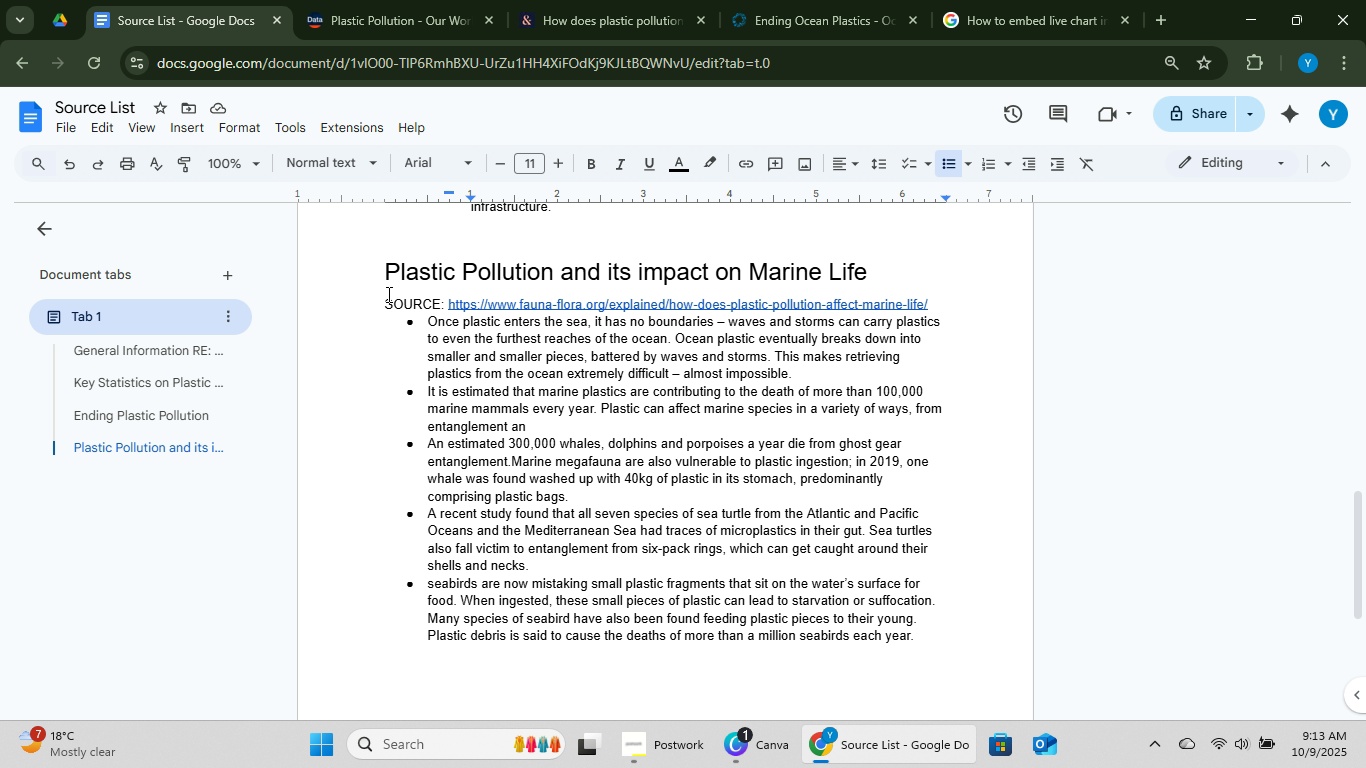 
wait(5.21)
 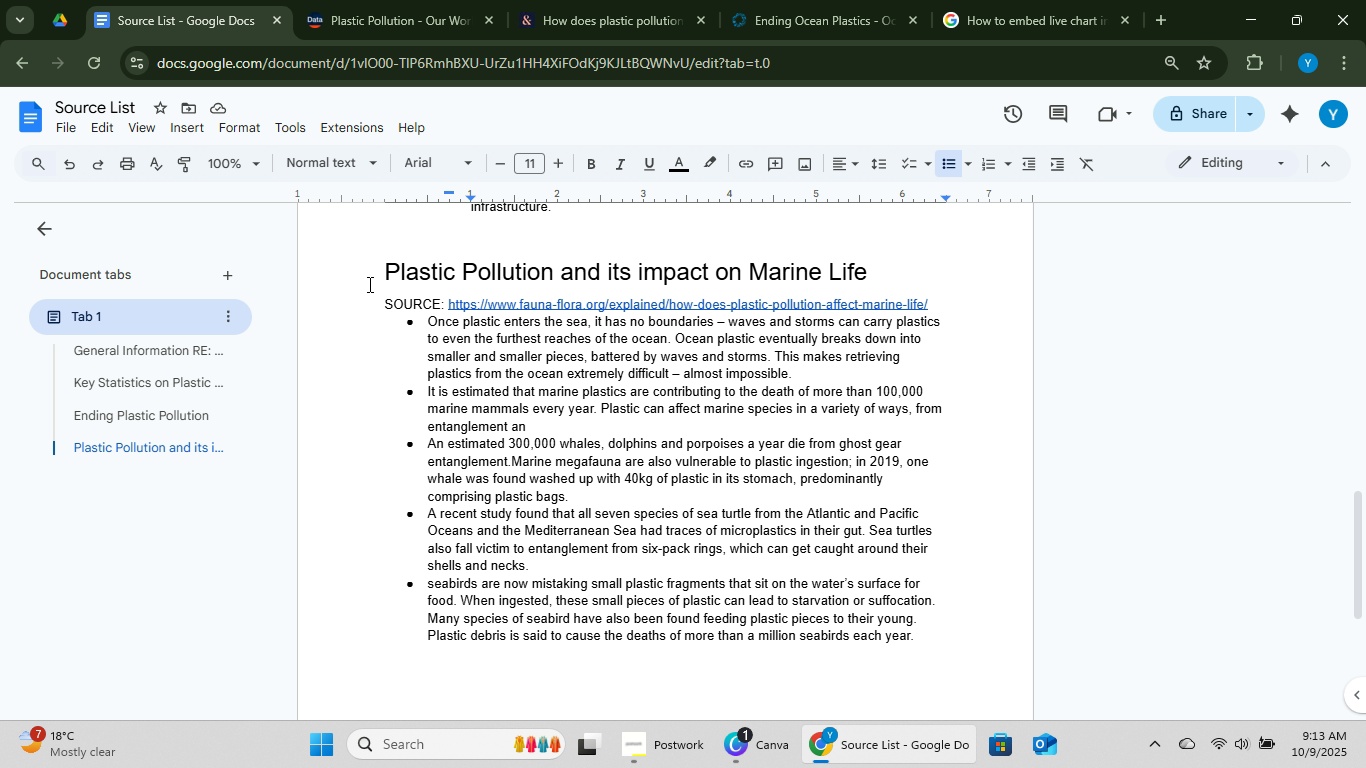 
left_click([763, 756])
 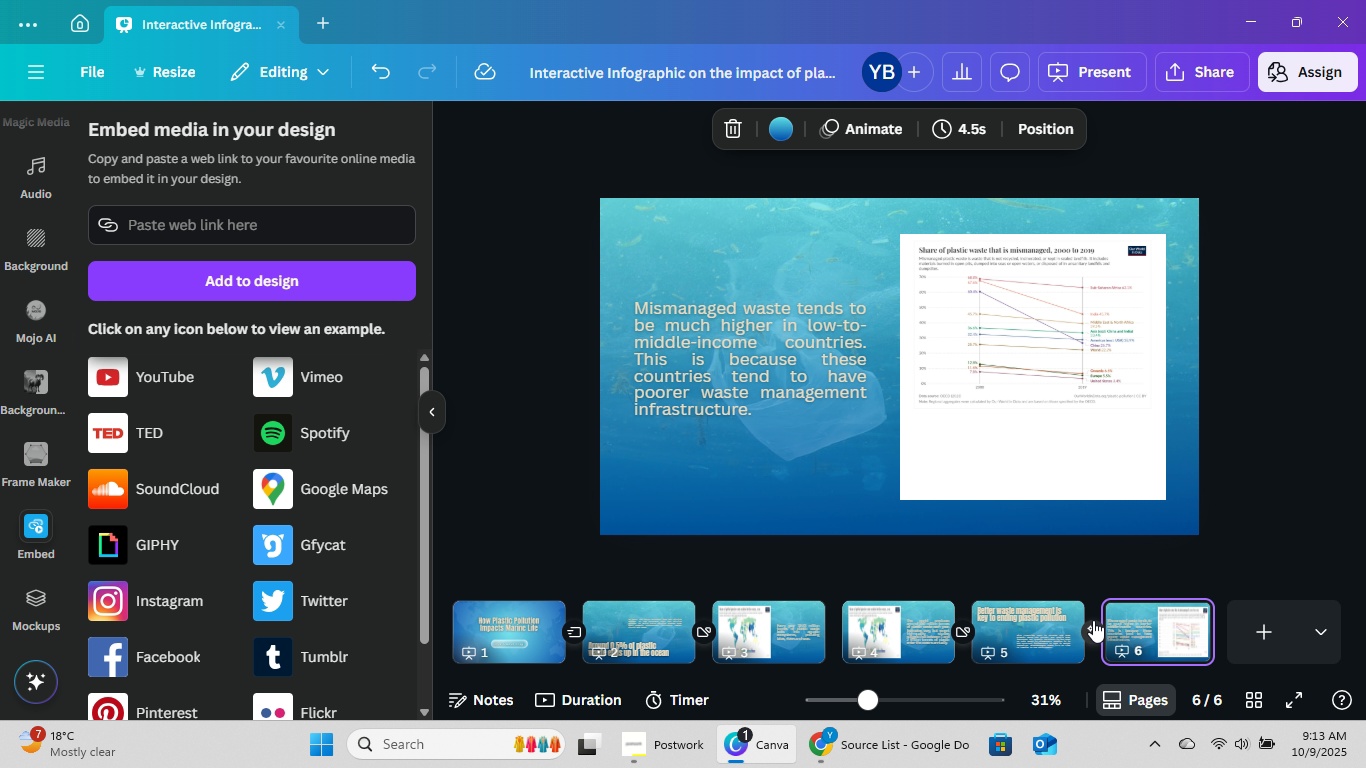 
left_click([972, 635])
 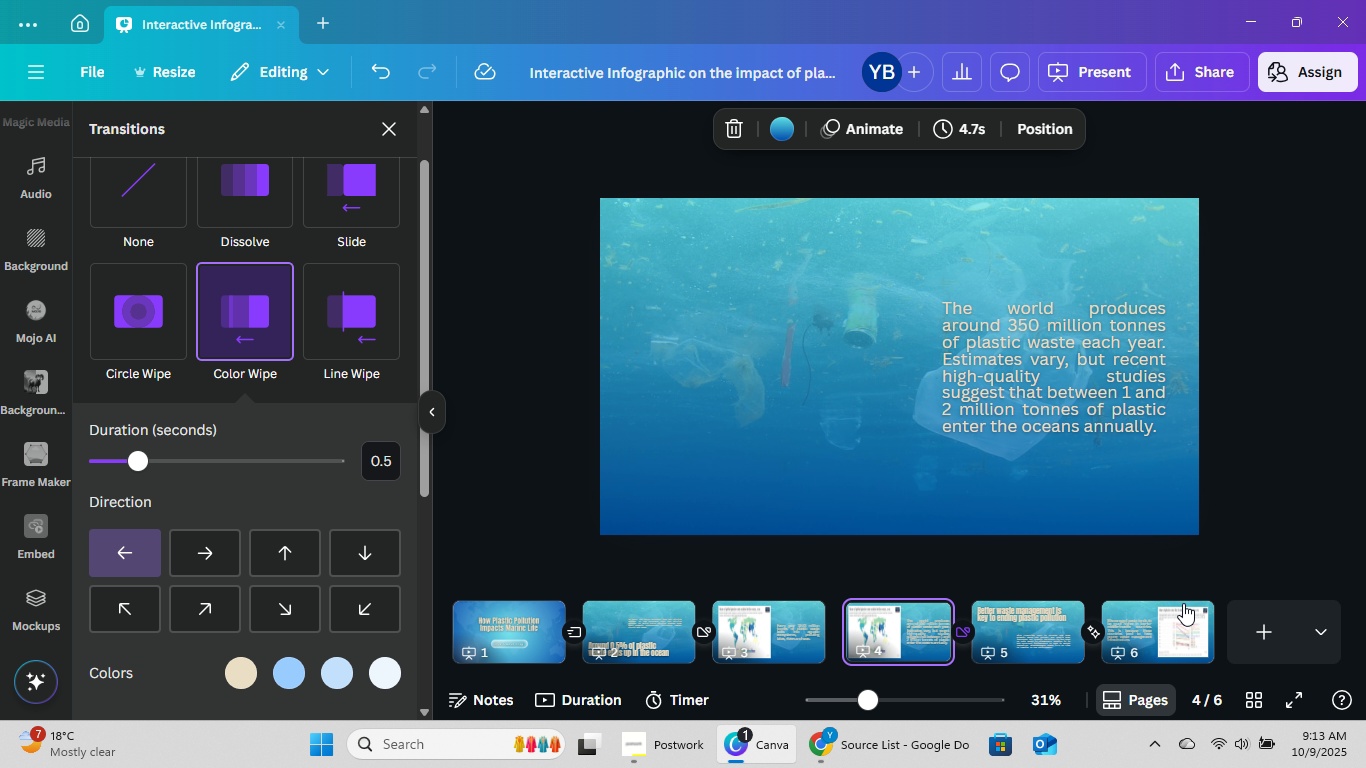 
left_click([1173, 622])
 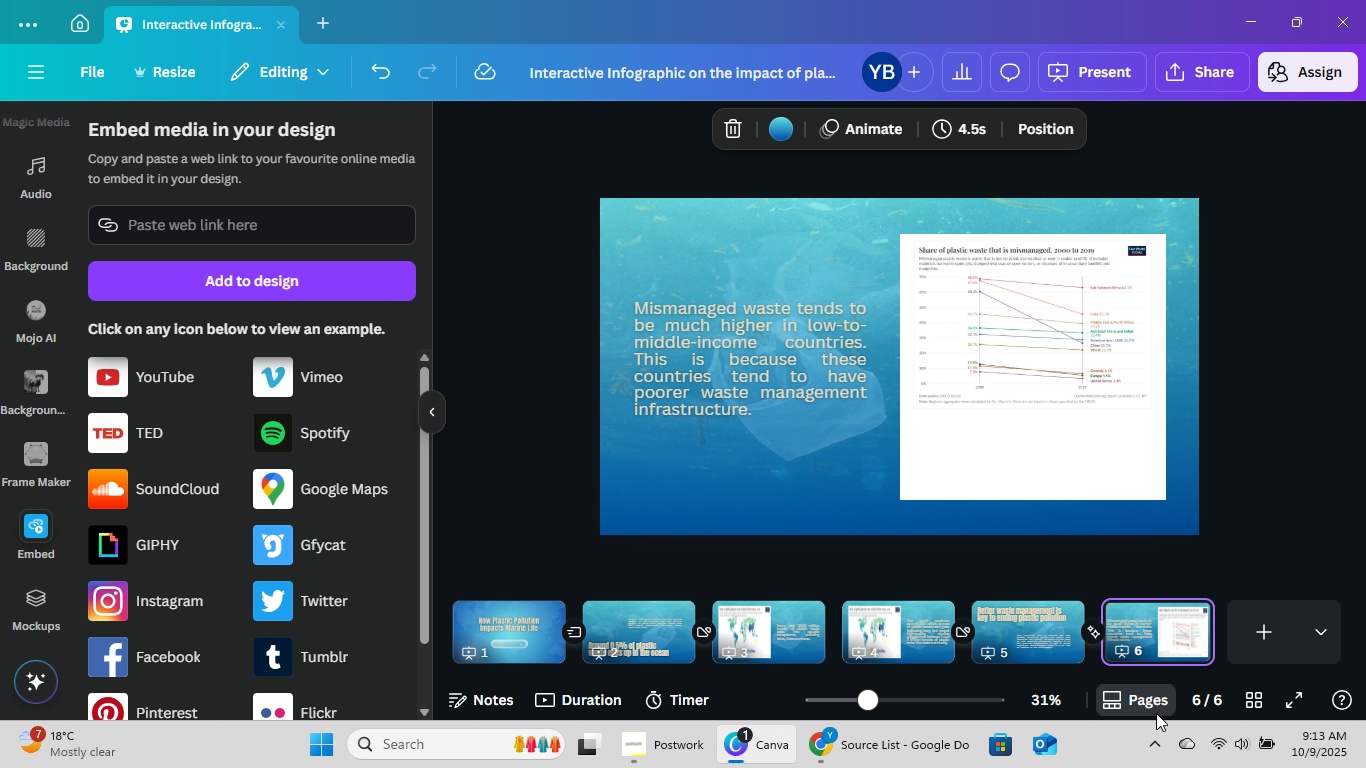 
wait(6.73)
 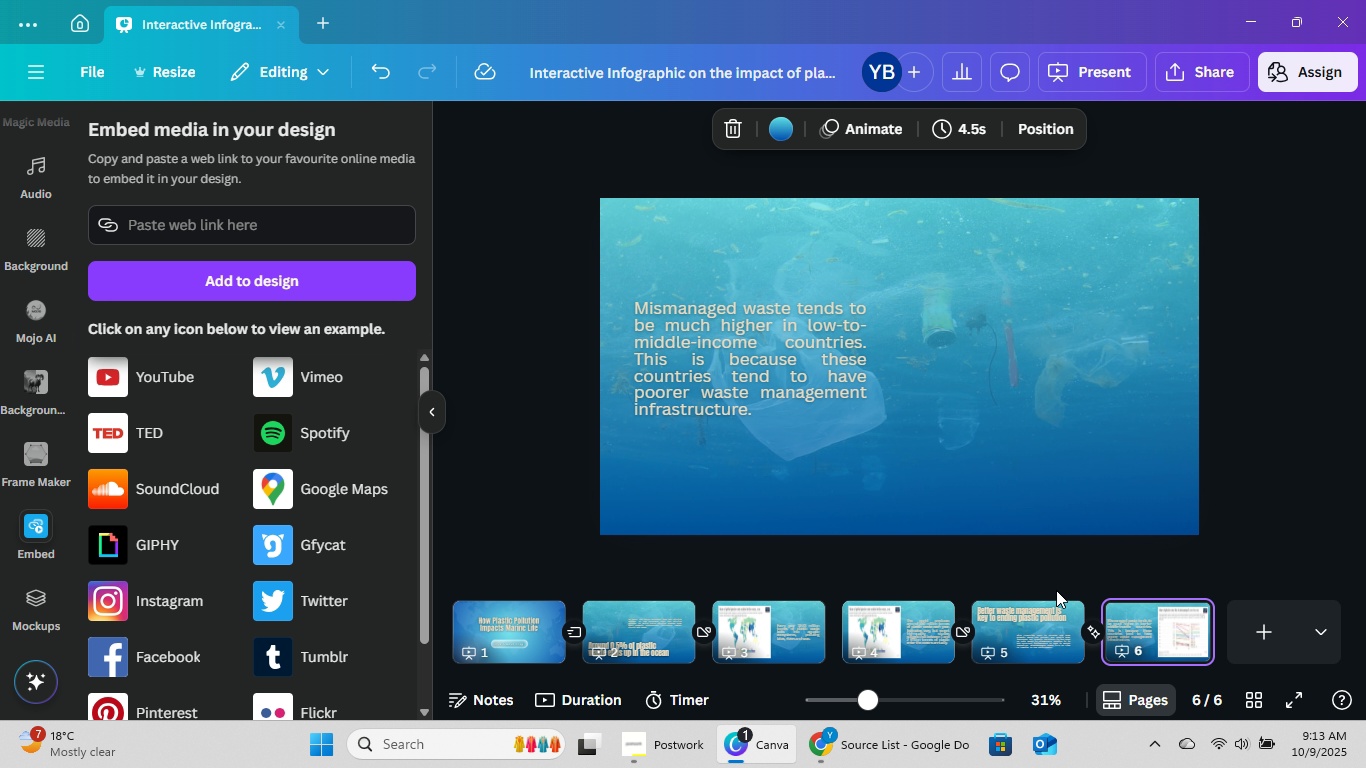 
left_click([1036, 648])
 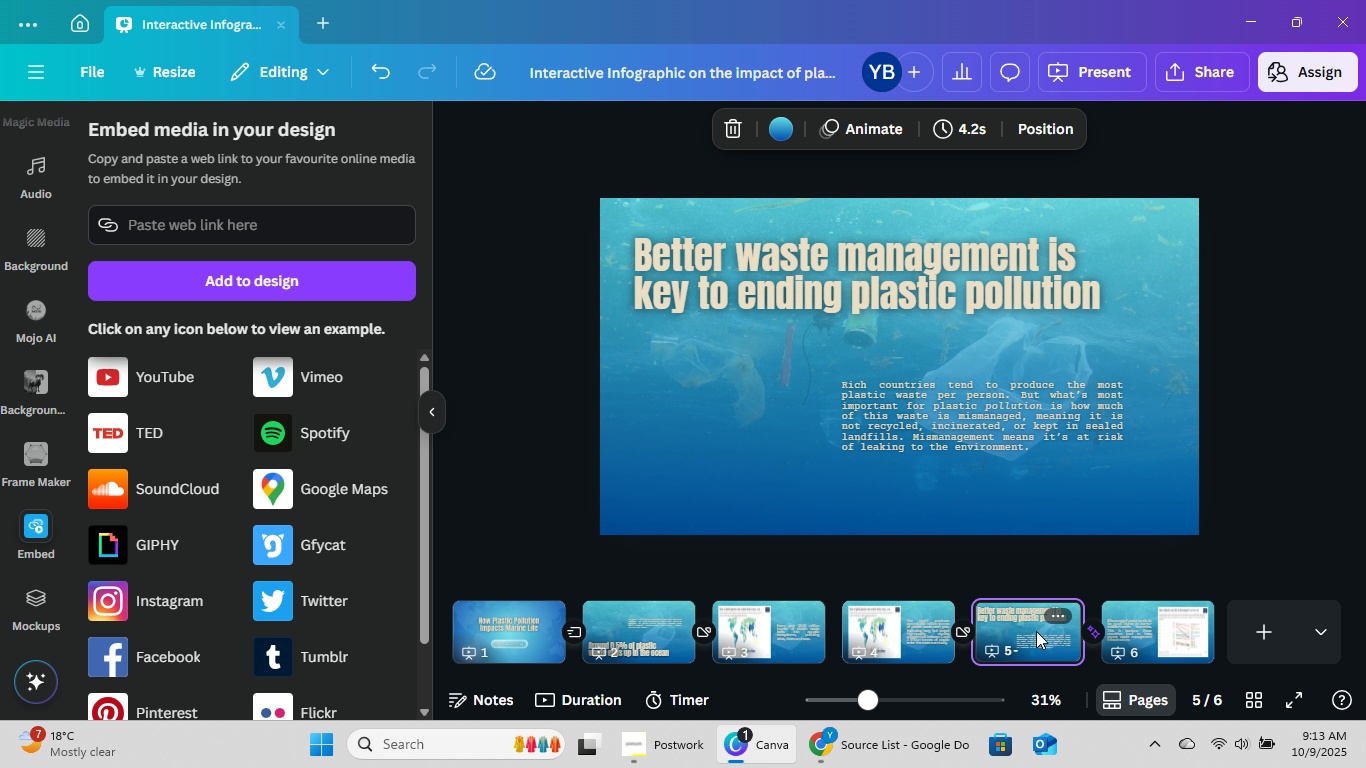 
right_click([1036, 631])
 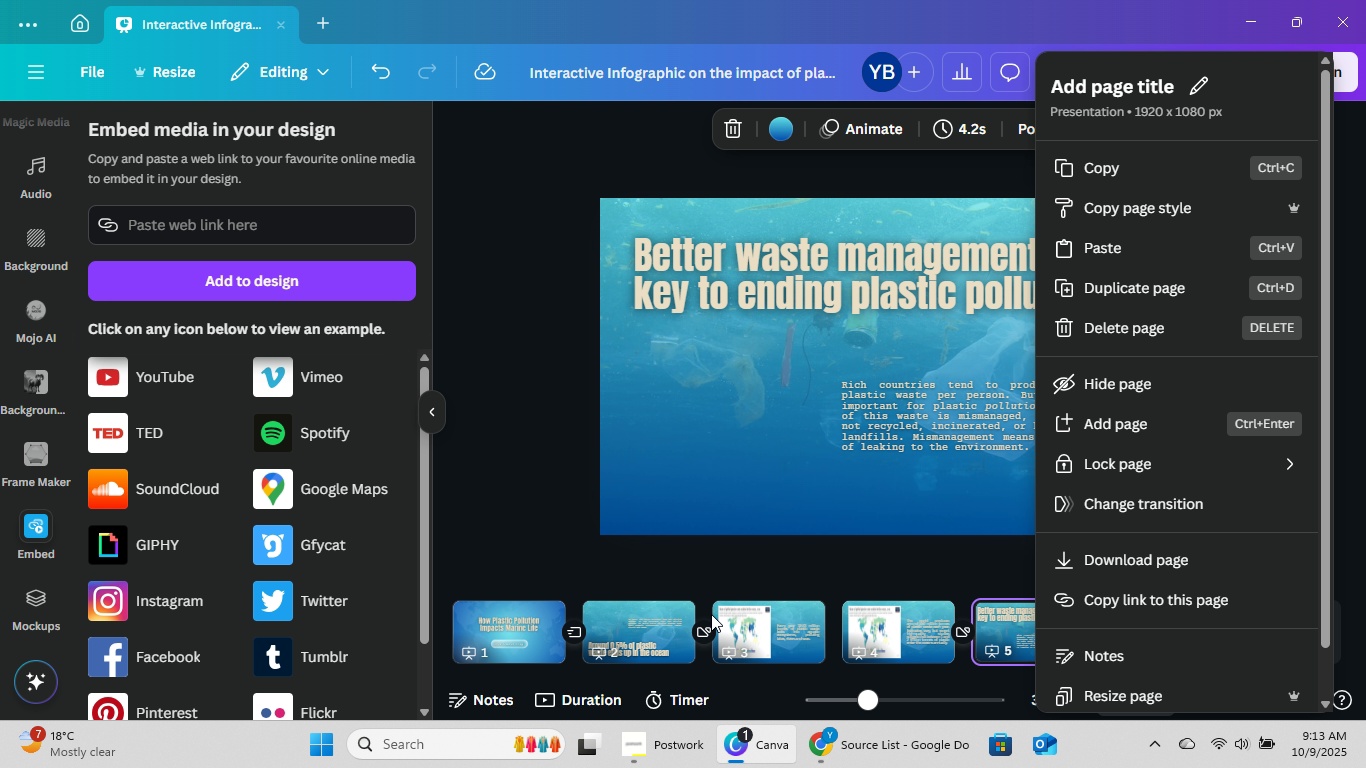 
left_click([615, 561])
 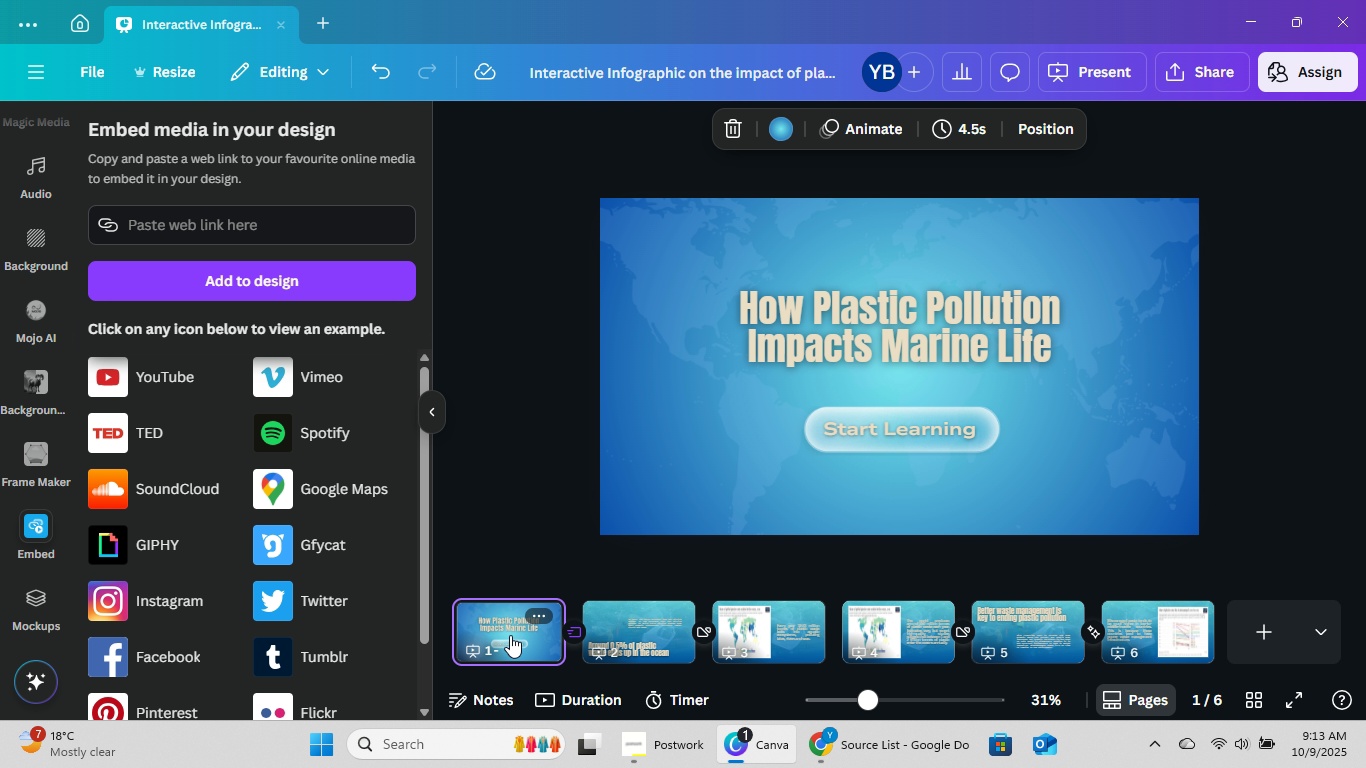 
right_click([511, 633])
 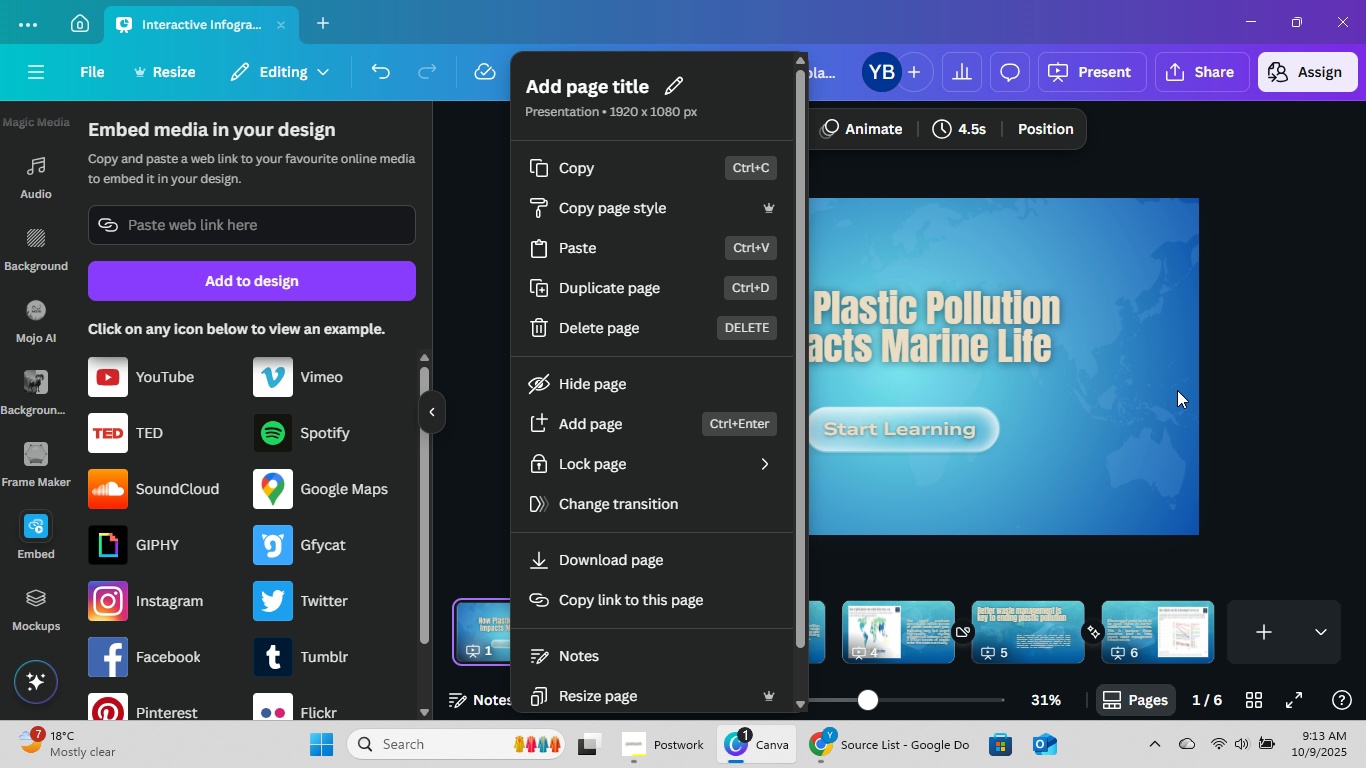 
left_click([1177, 390])
 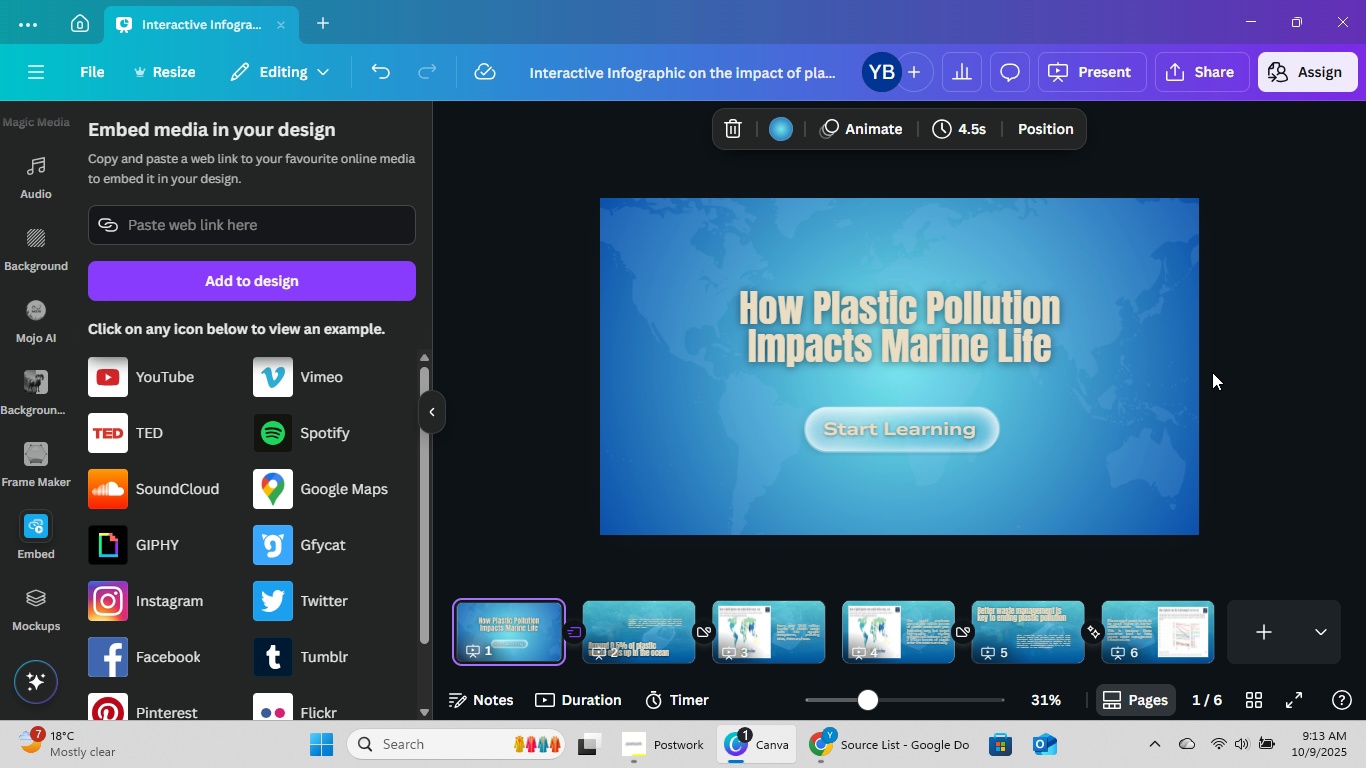 
double_click([1149, 399])
 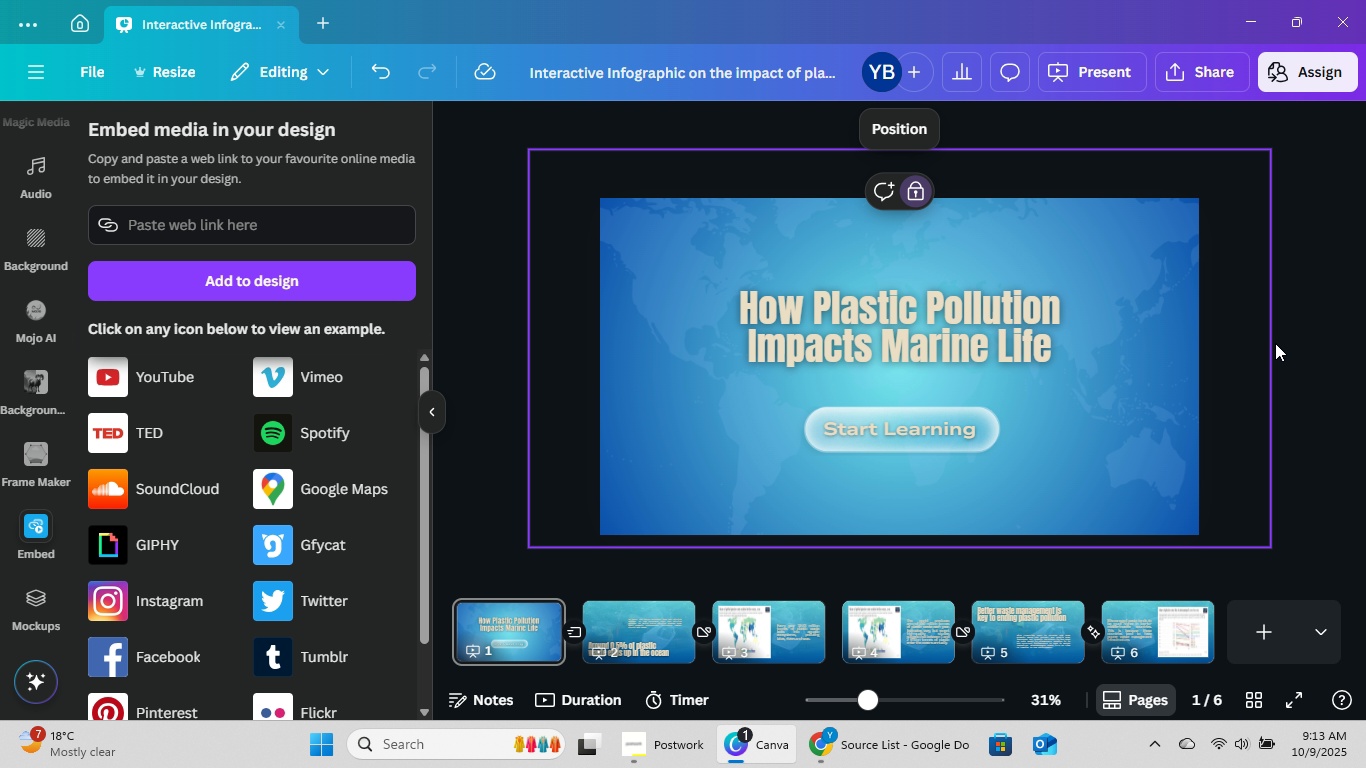 
left_click([1309, 353])
 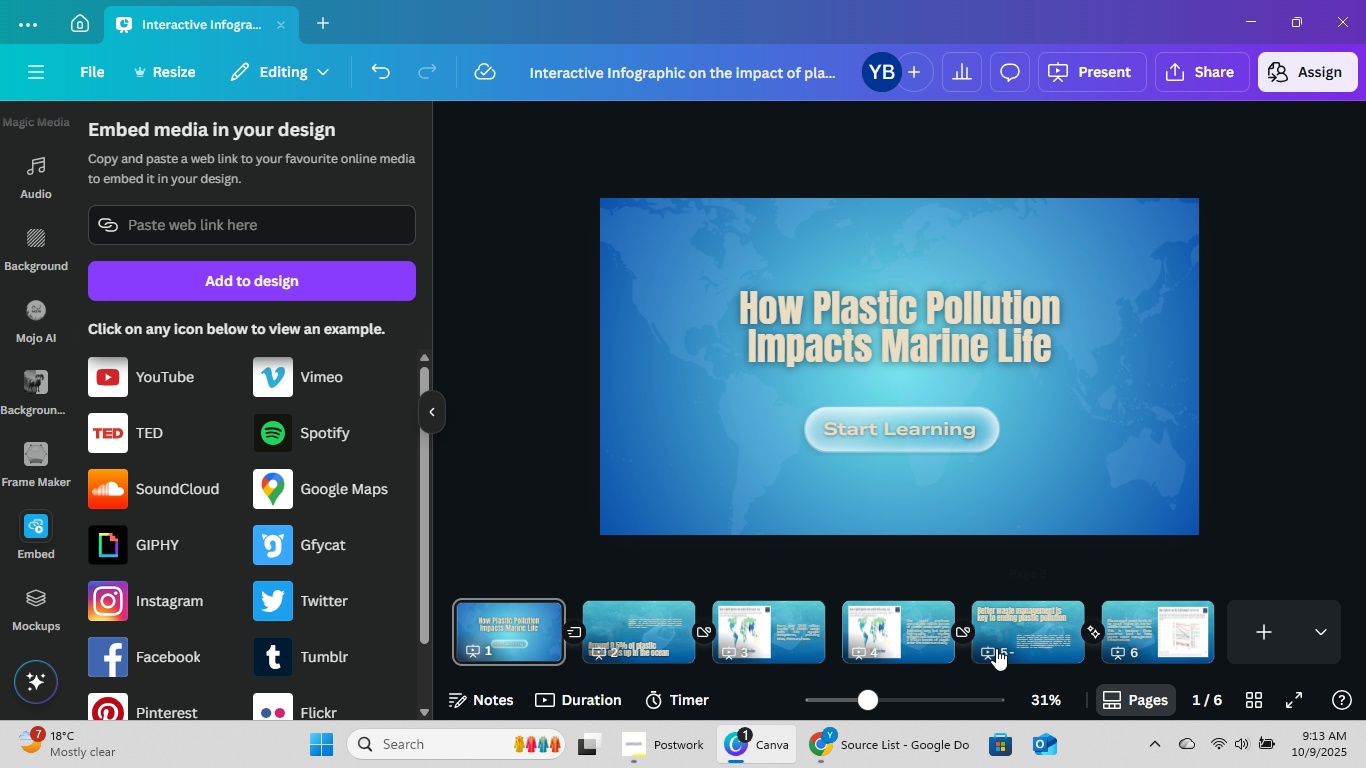 
left_click([996, 648])
 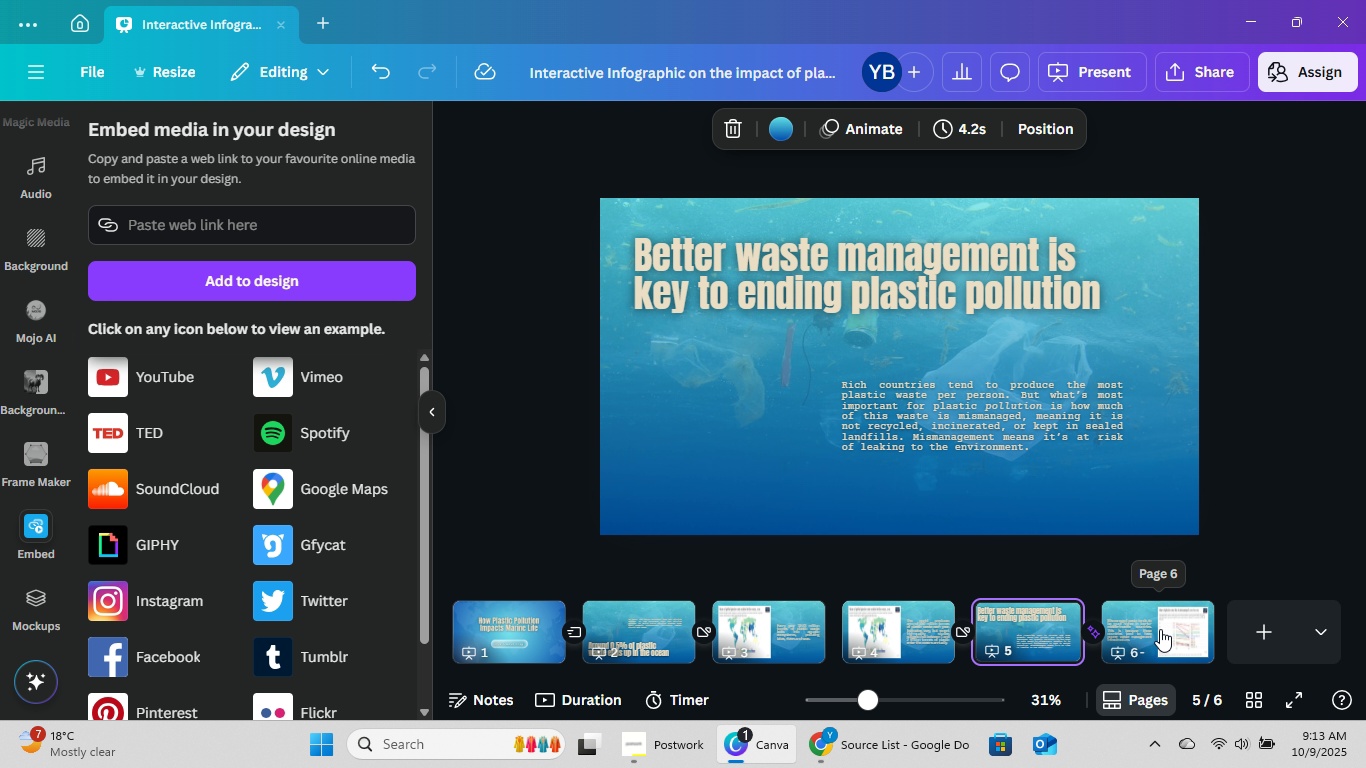 
left_click([1160, 629])
 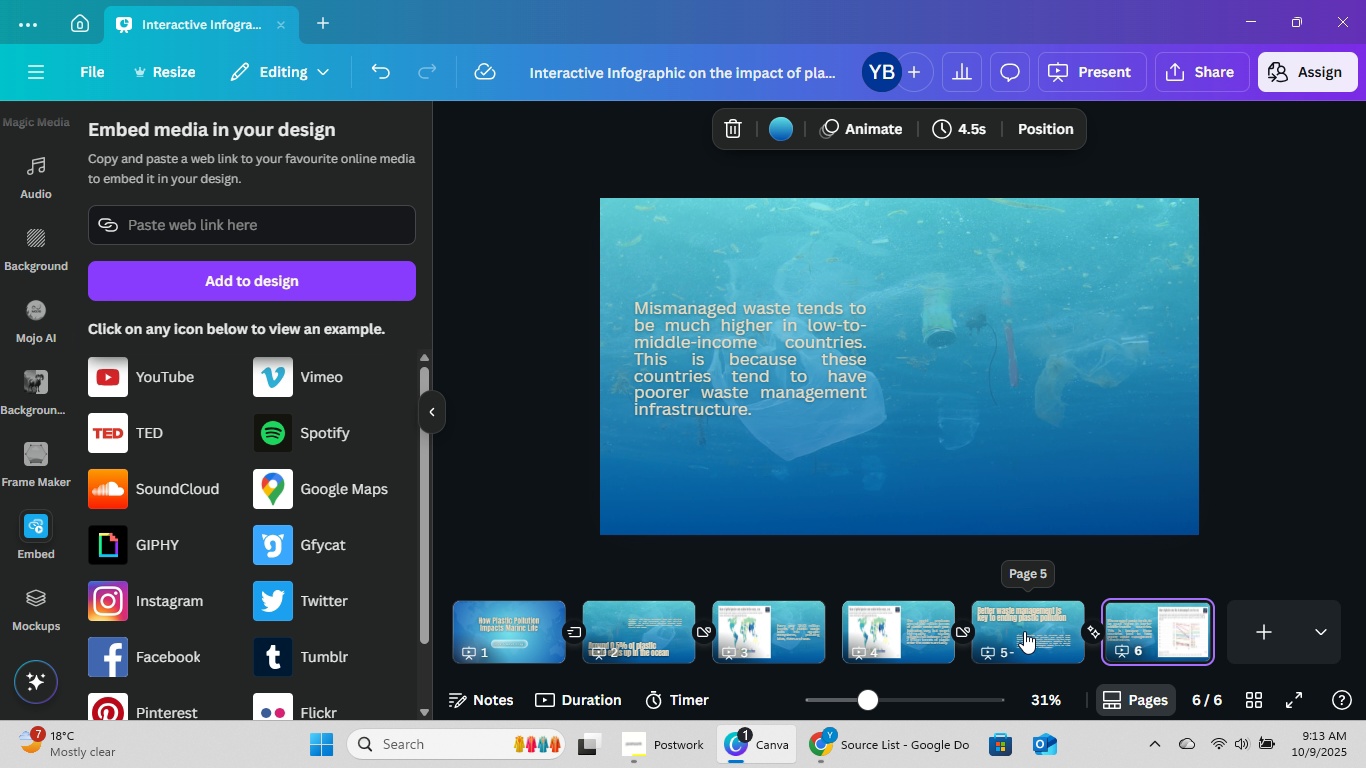 
left_click([1024, 631])
 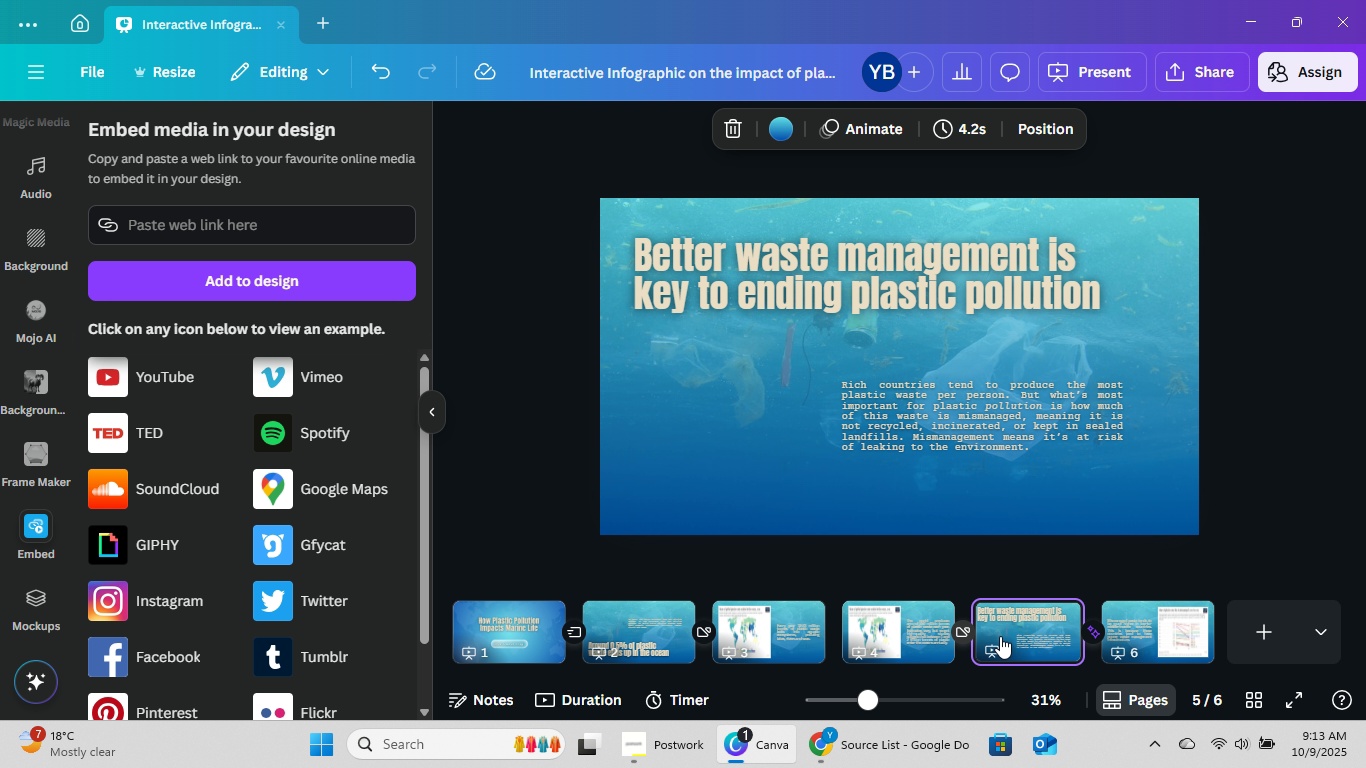 
right_click([1025, 638])
 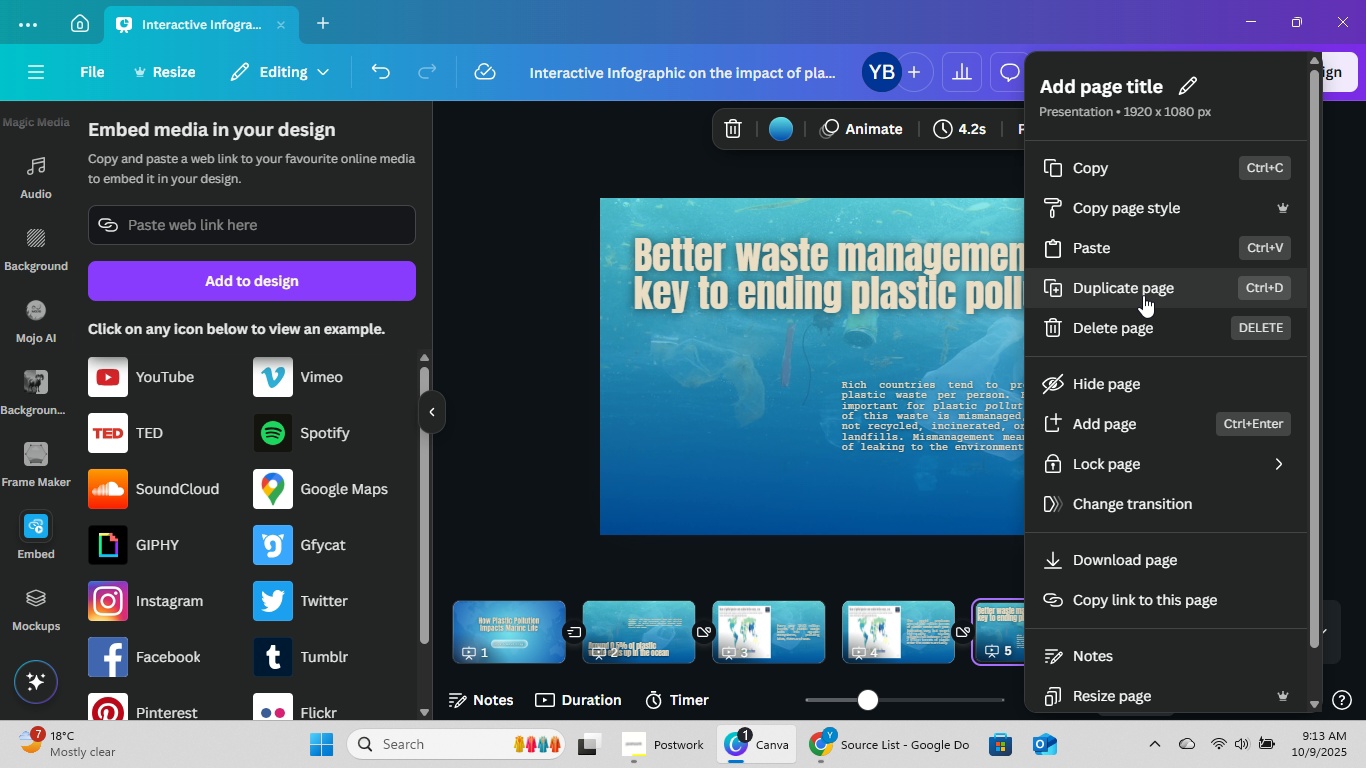 
left_click([1143, 293])
 